 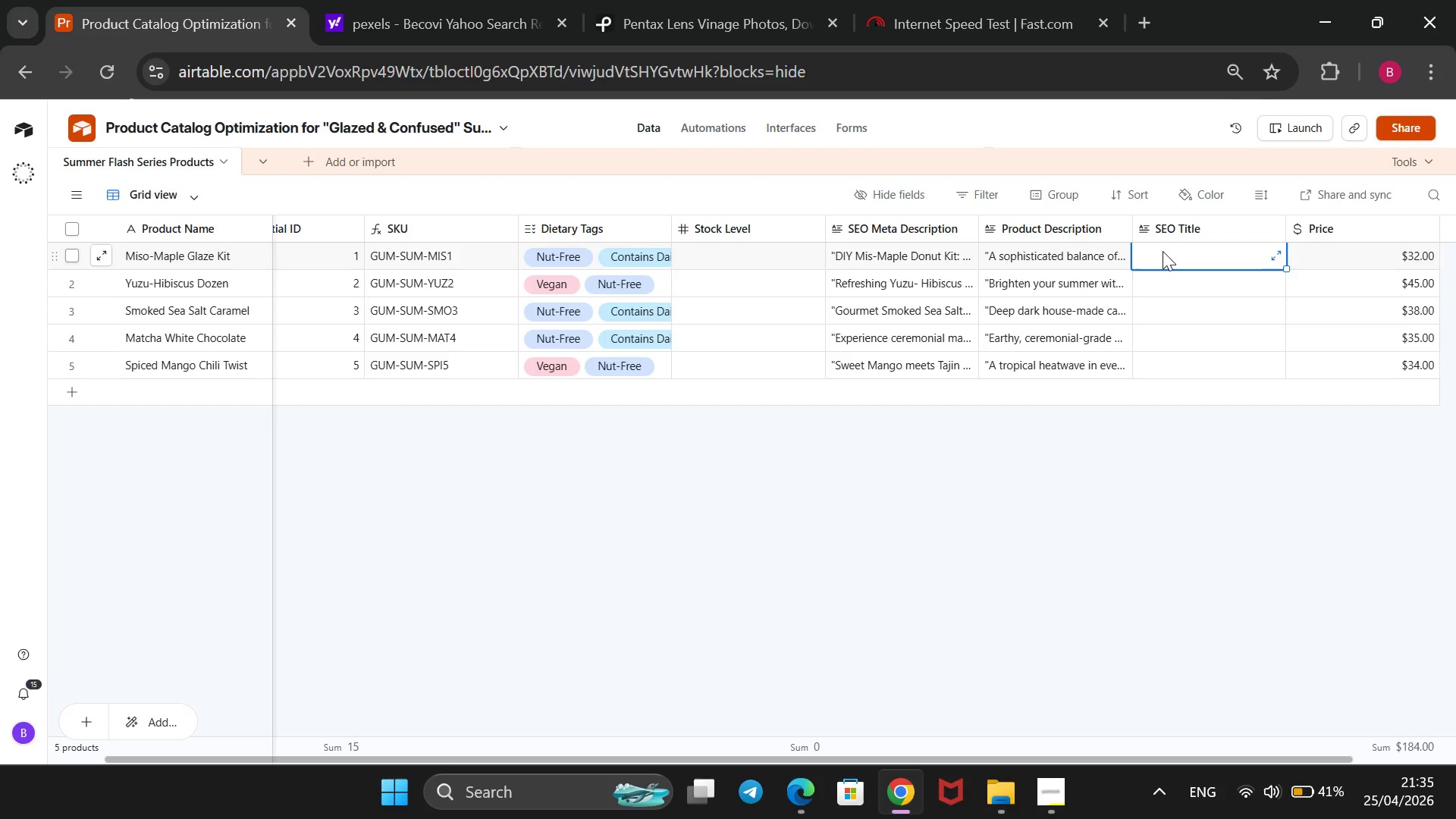 
type(Refre)
 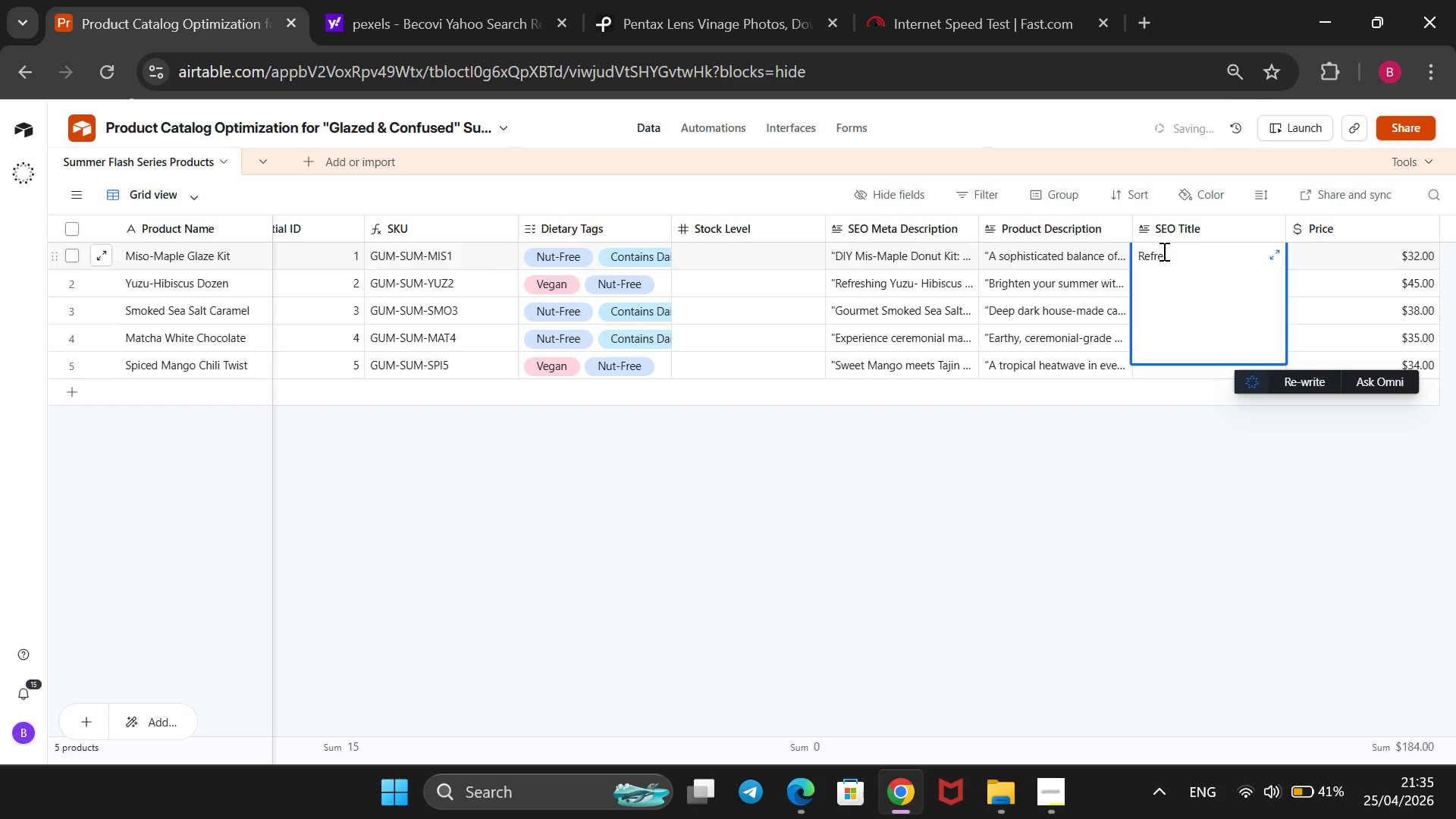 
type(shing Mint Glaze Kit-DIT esser Topping & Baking Decoration )
 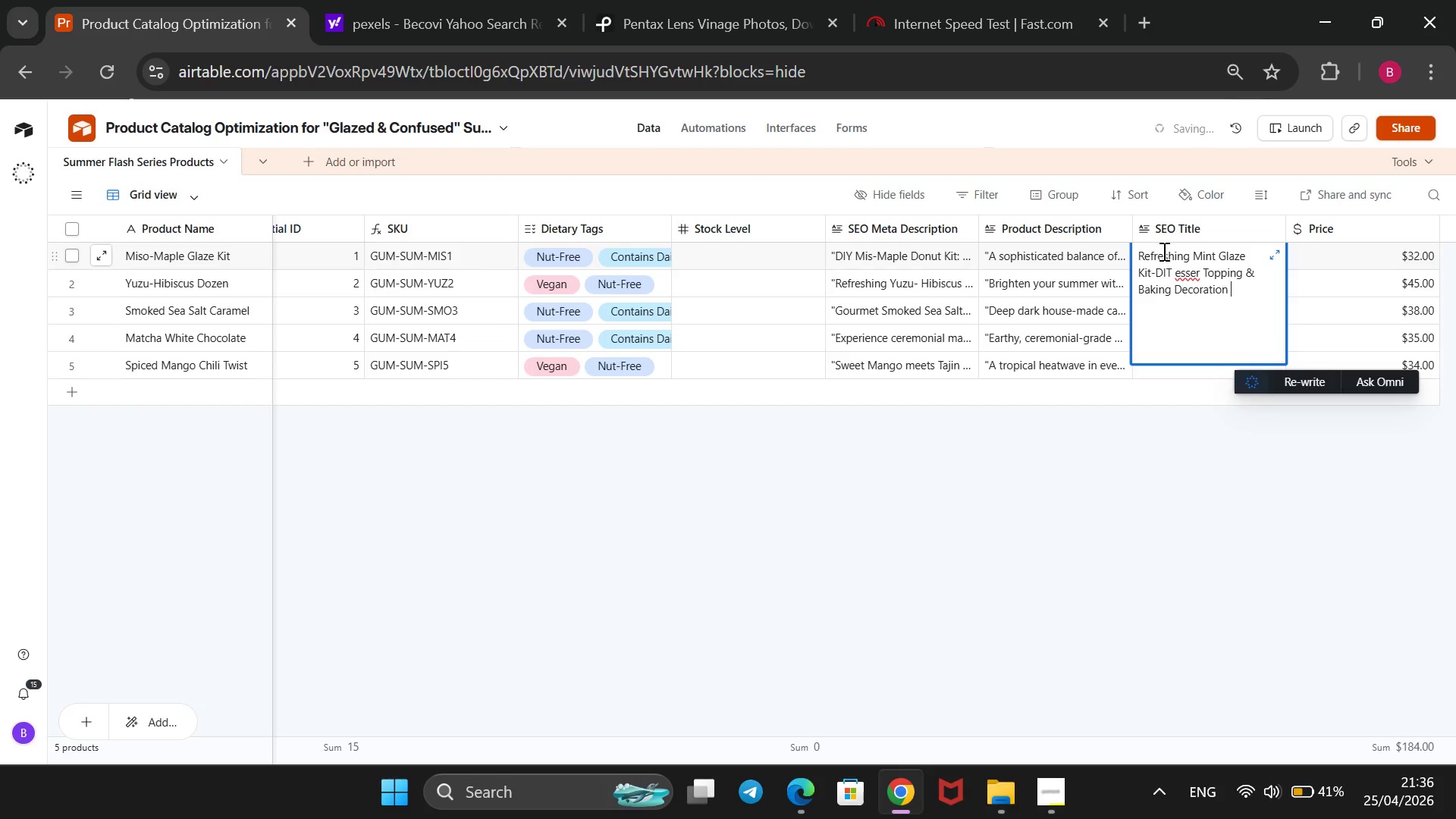 
left_click([1200, 268])
 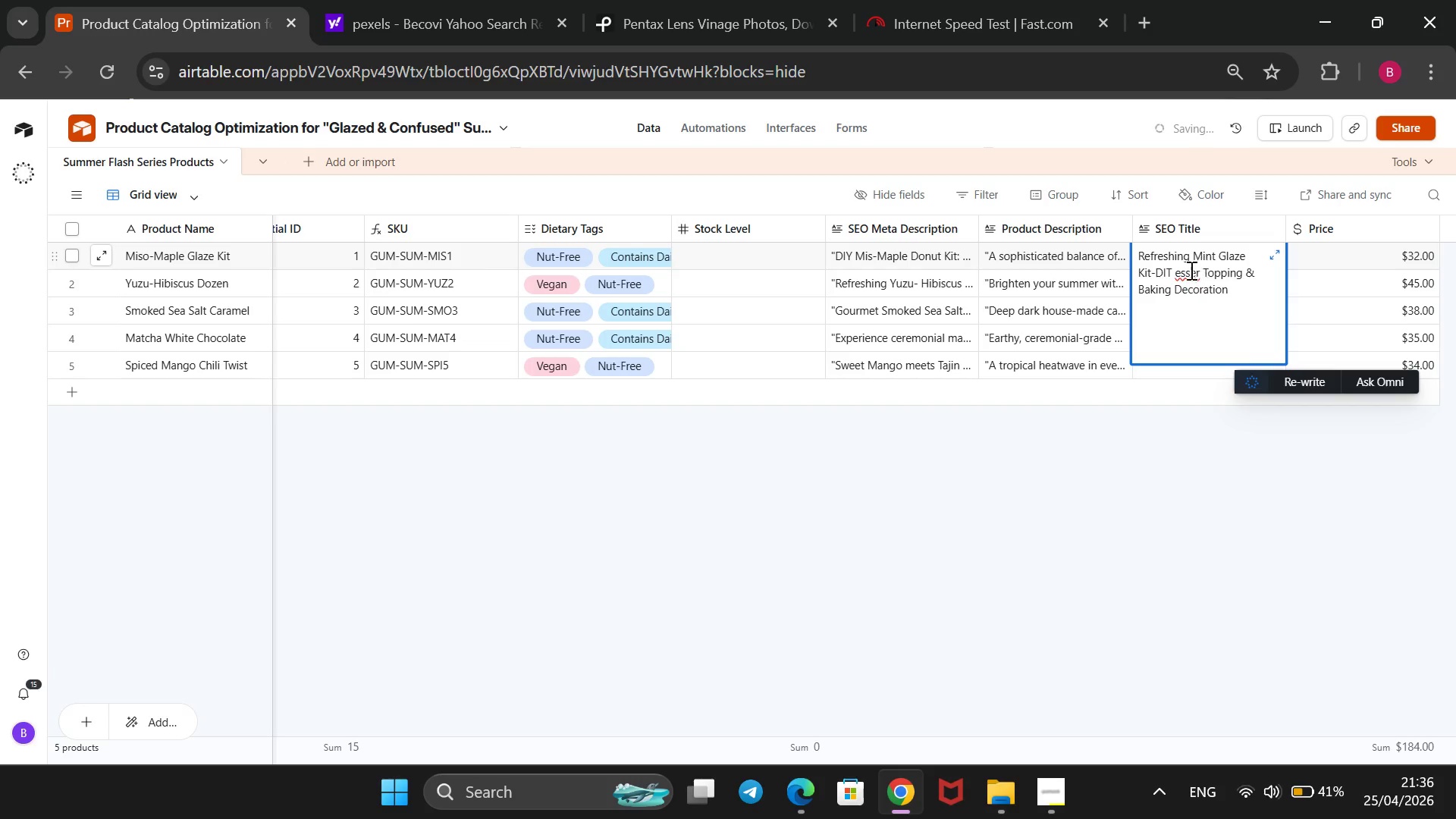 
left_click([1173, 270])
 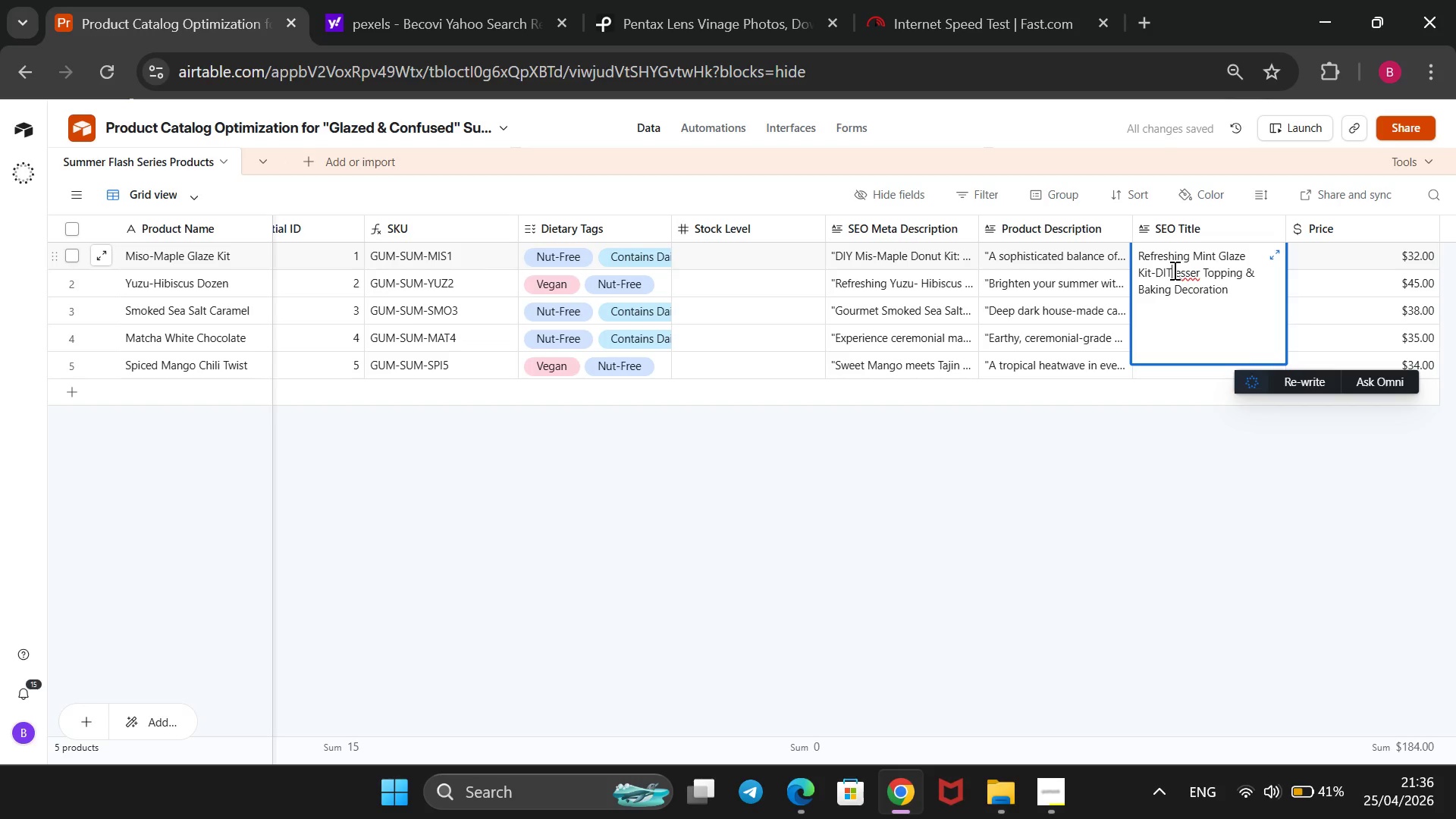 
key(D)
 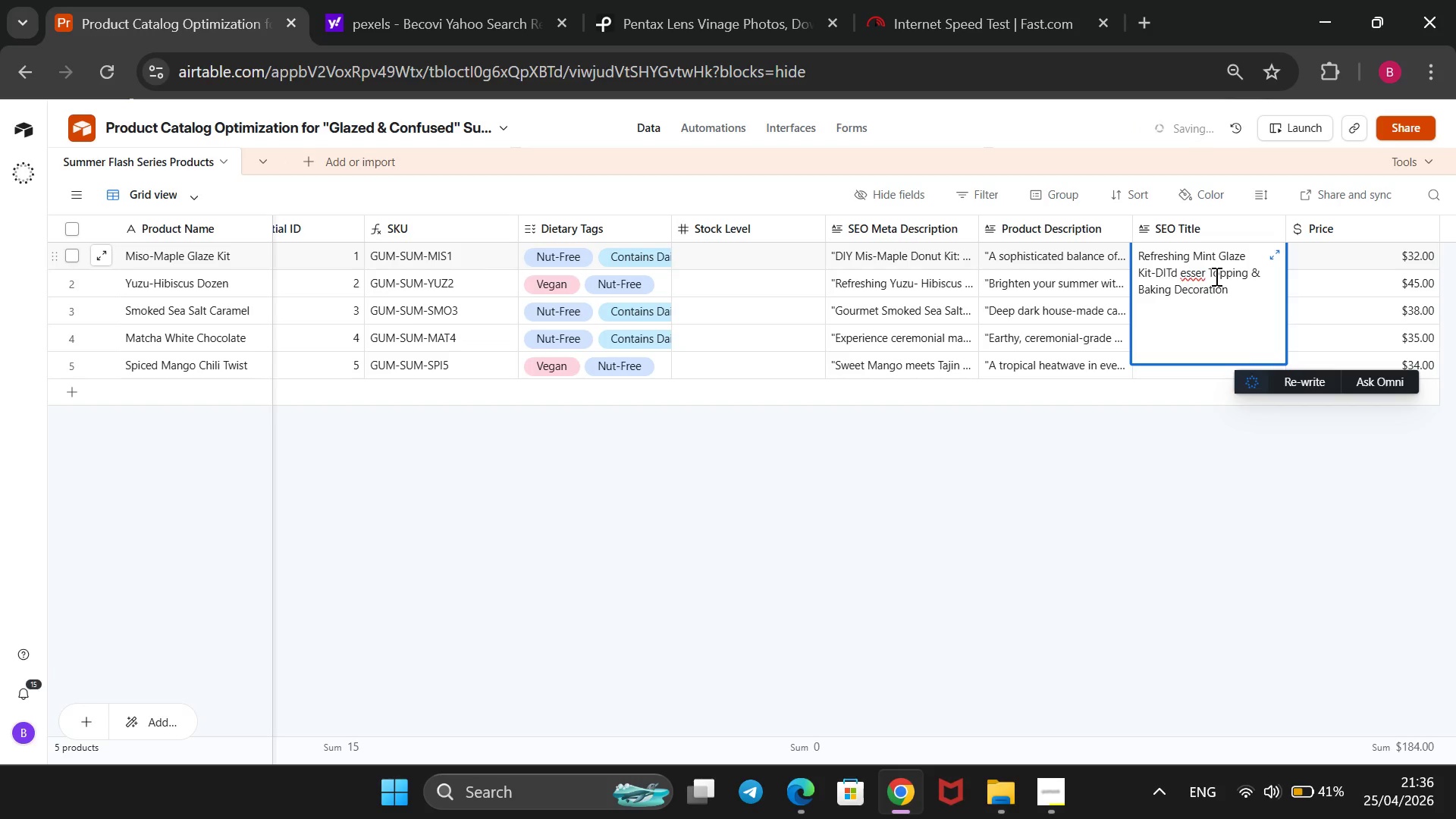 
key(Backspace)
 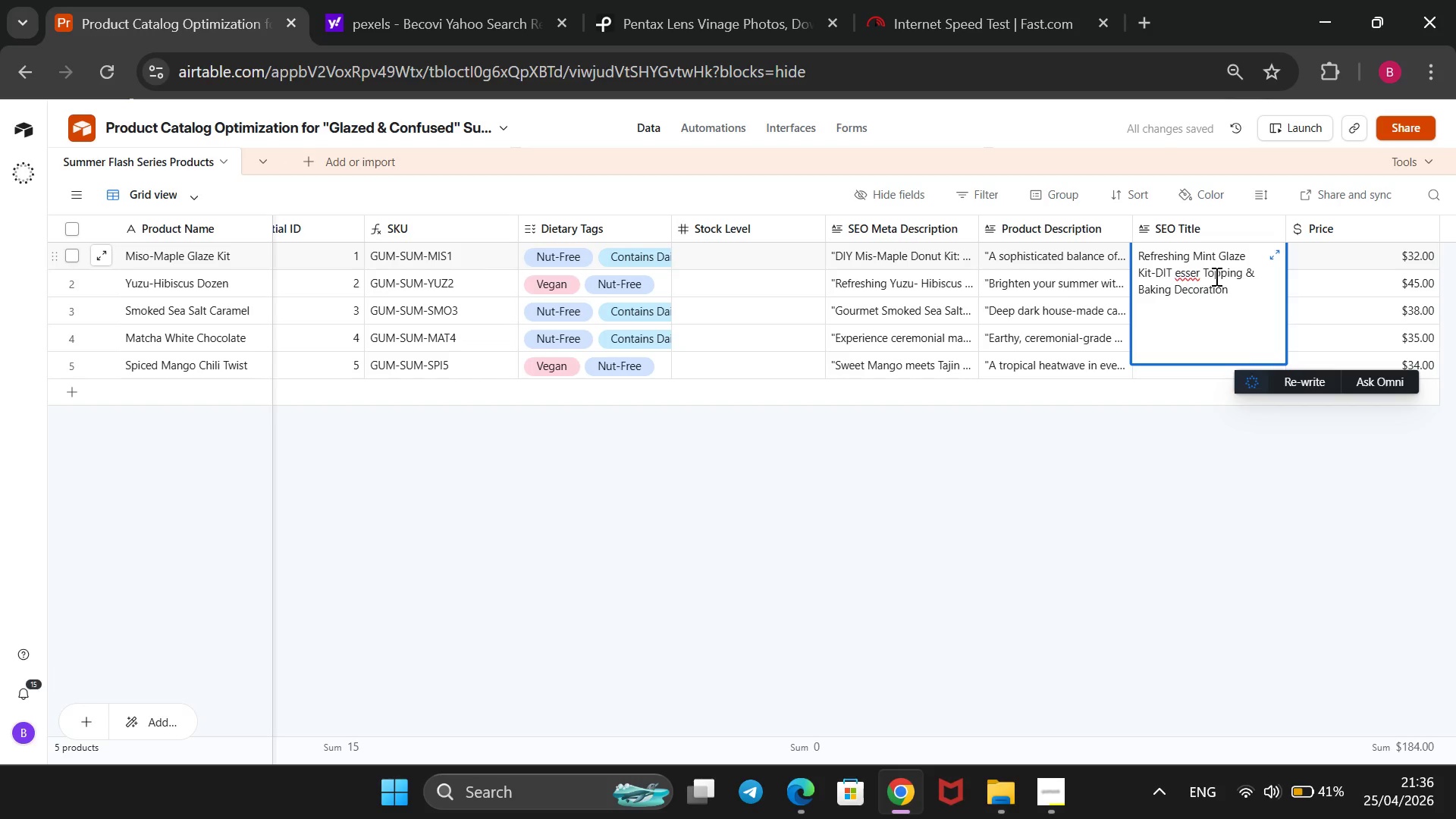 
key(Space)
 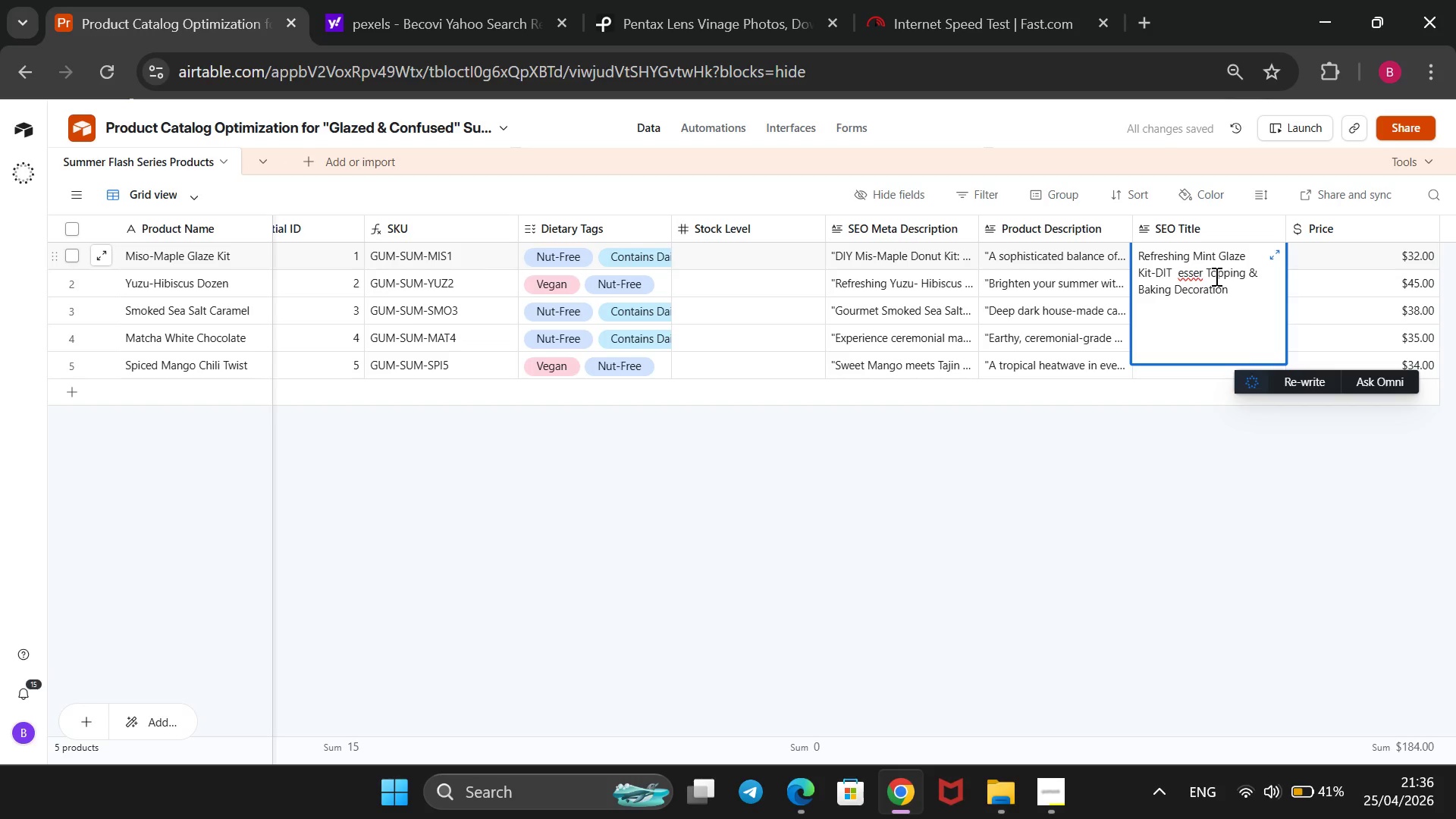 
key(ArrowRight)
 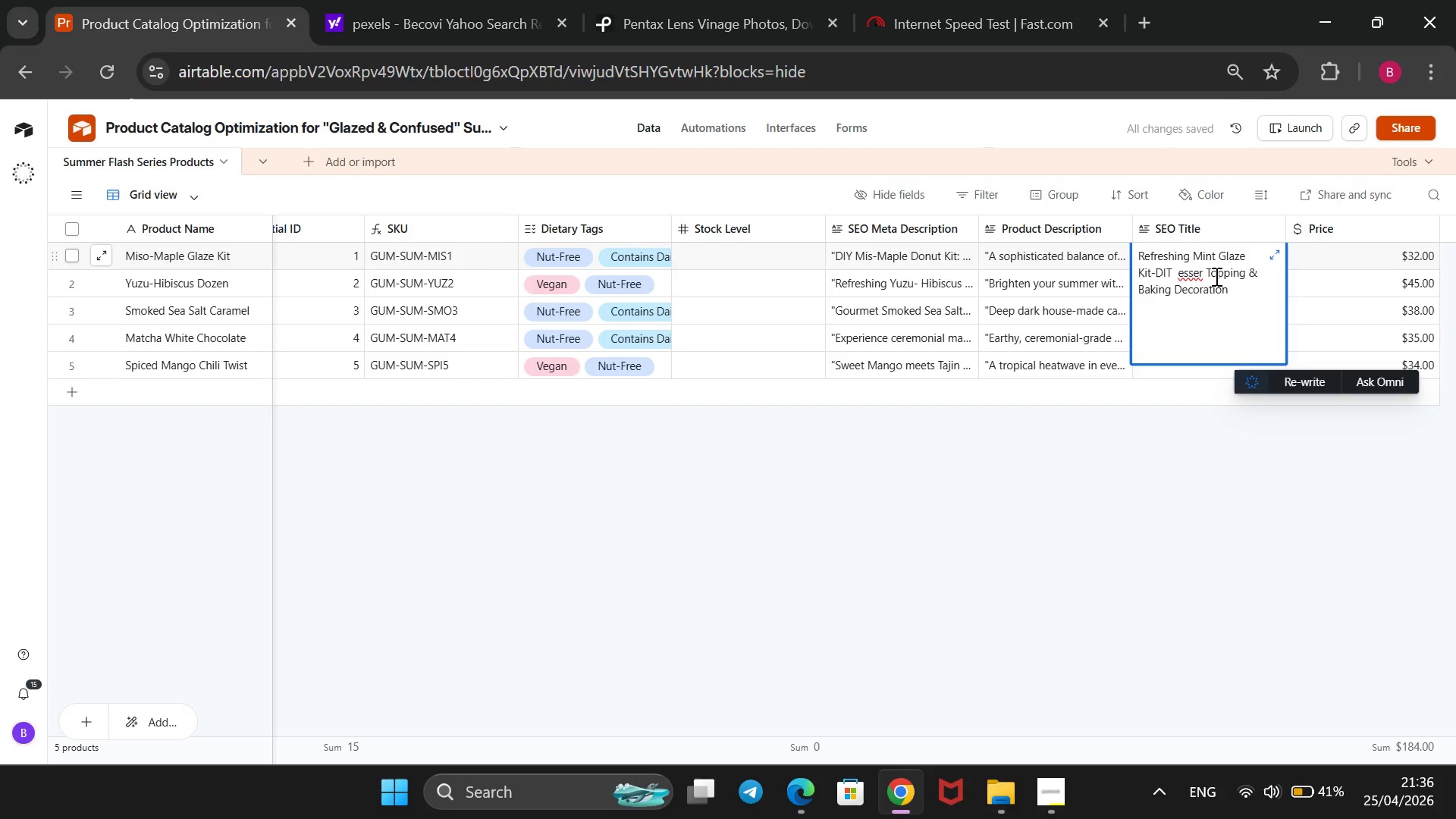 
key(D)
 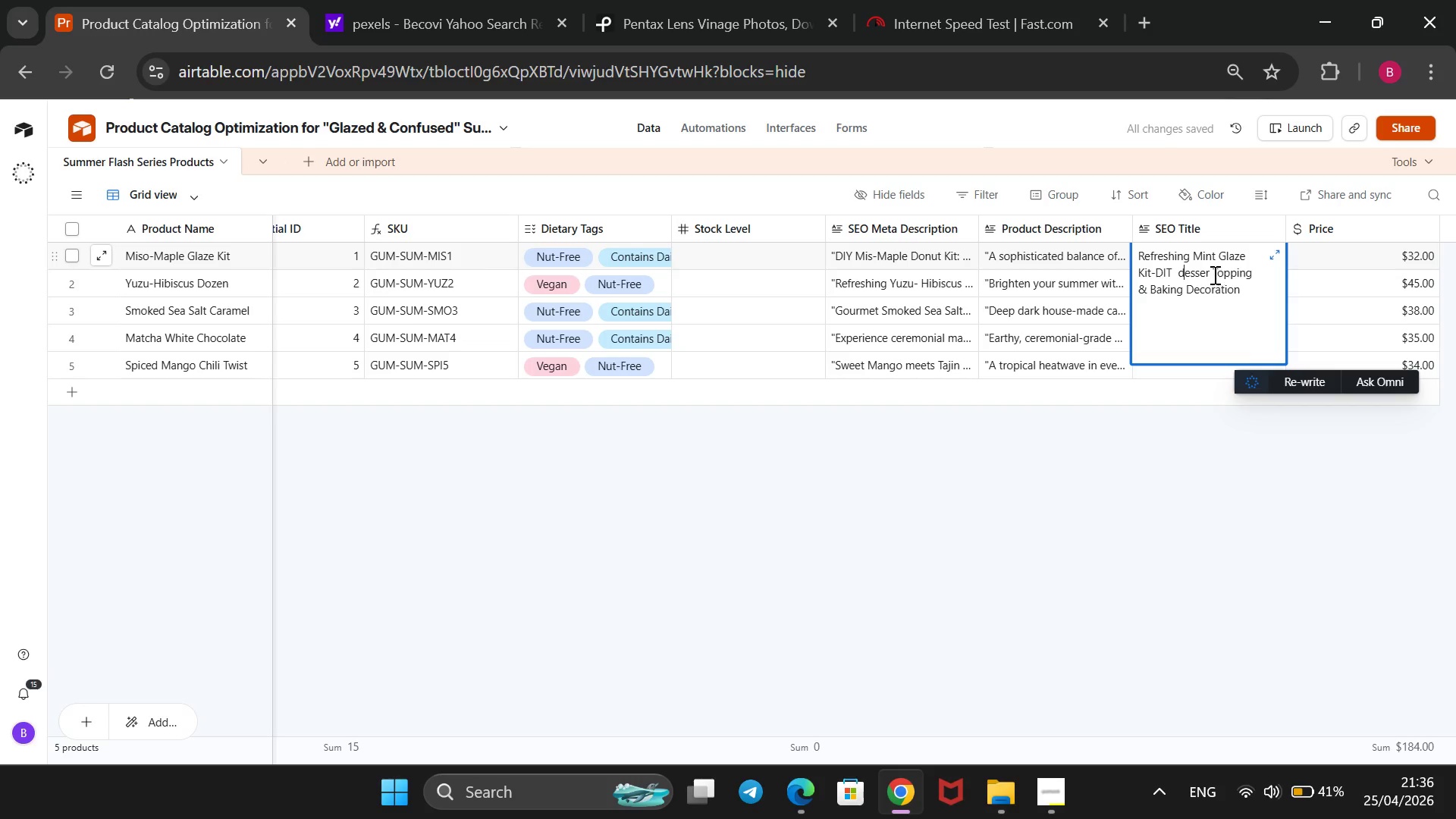 
left_click([1213, 274])
 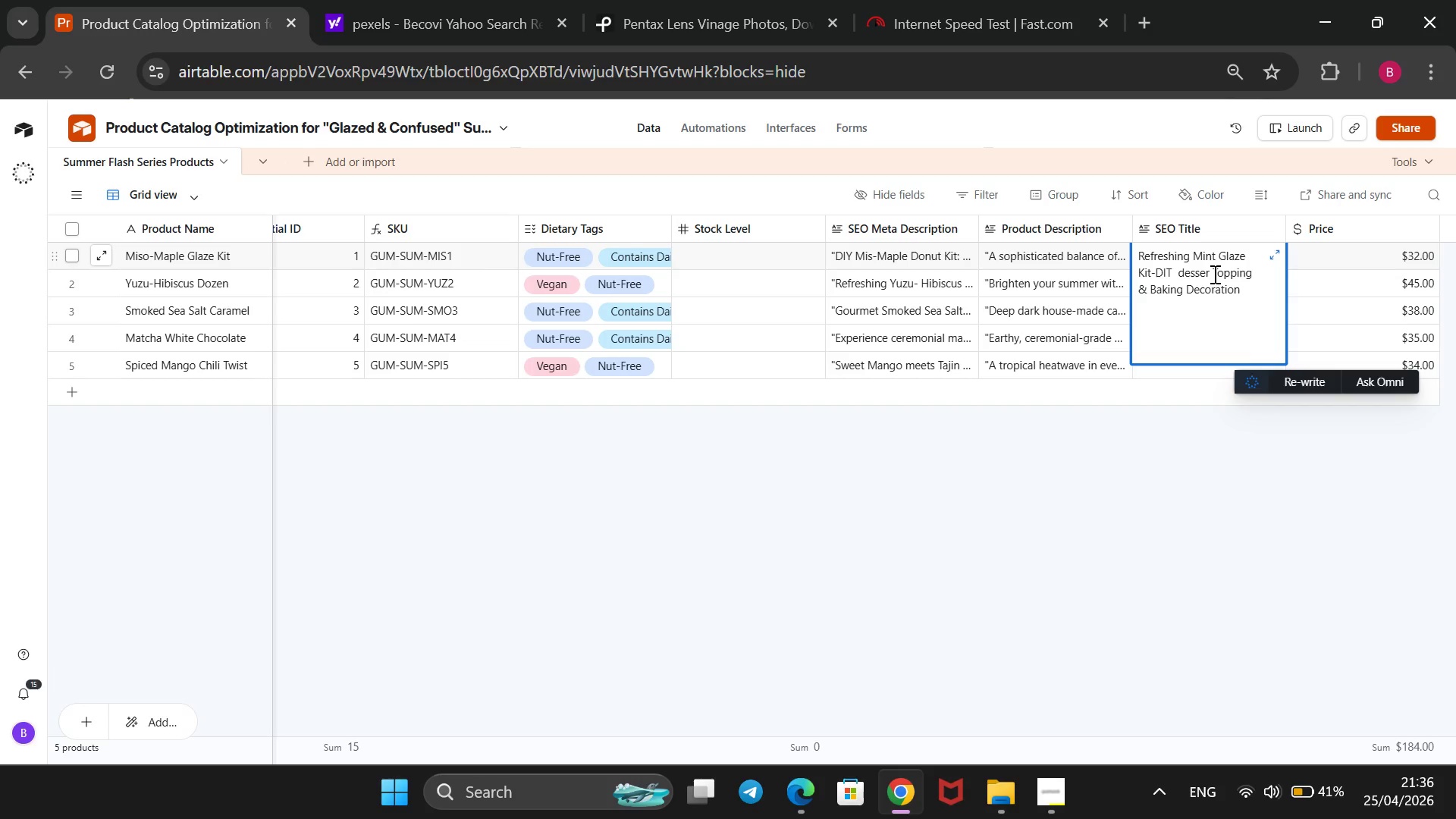 
key(T)
 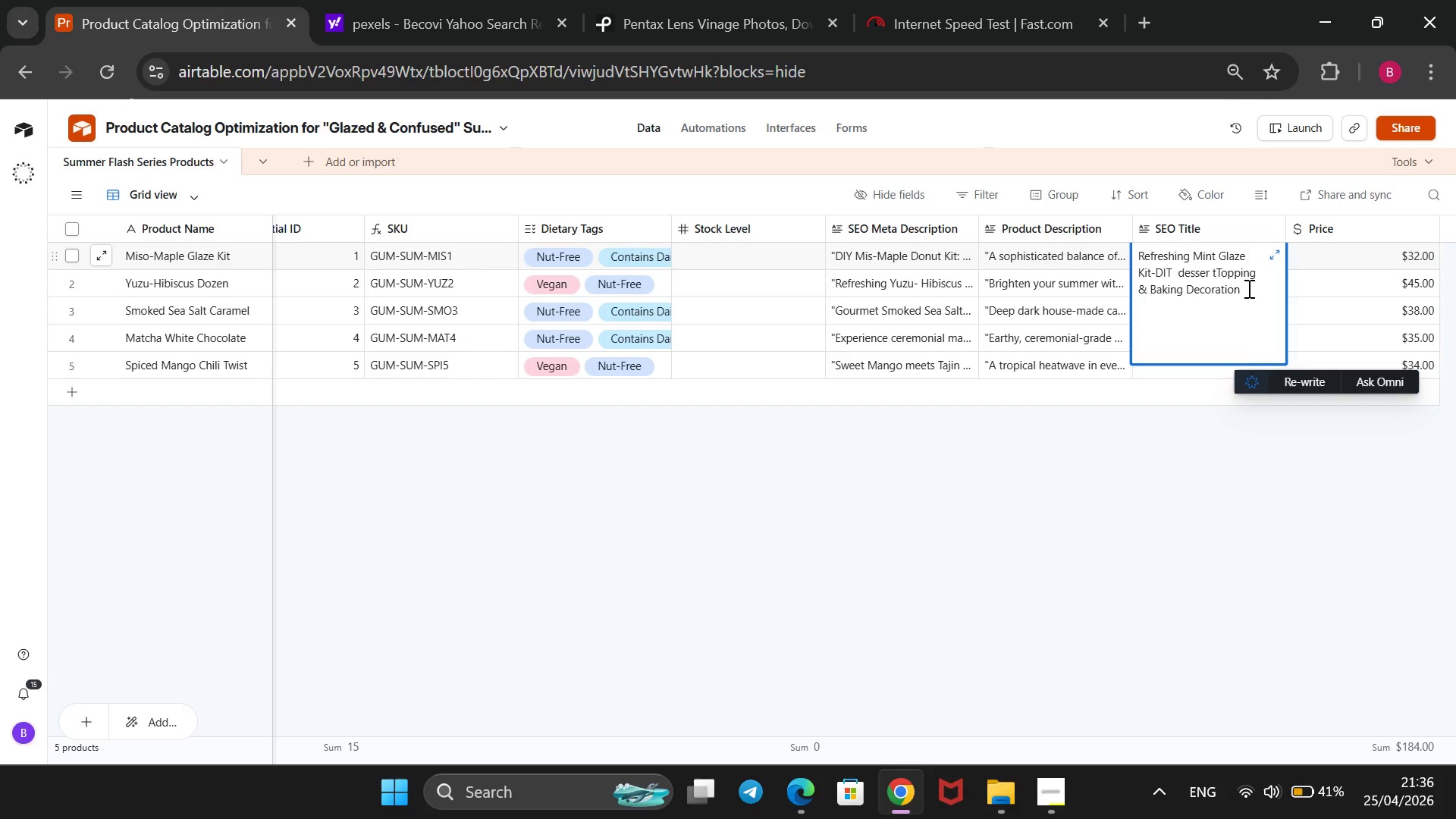 
left_click([1247, 288])
 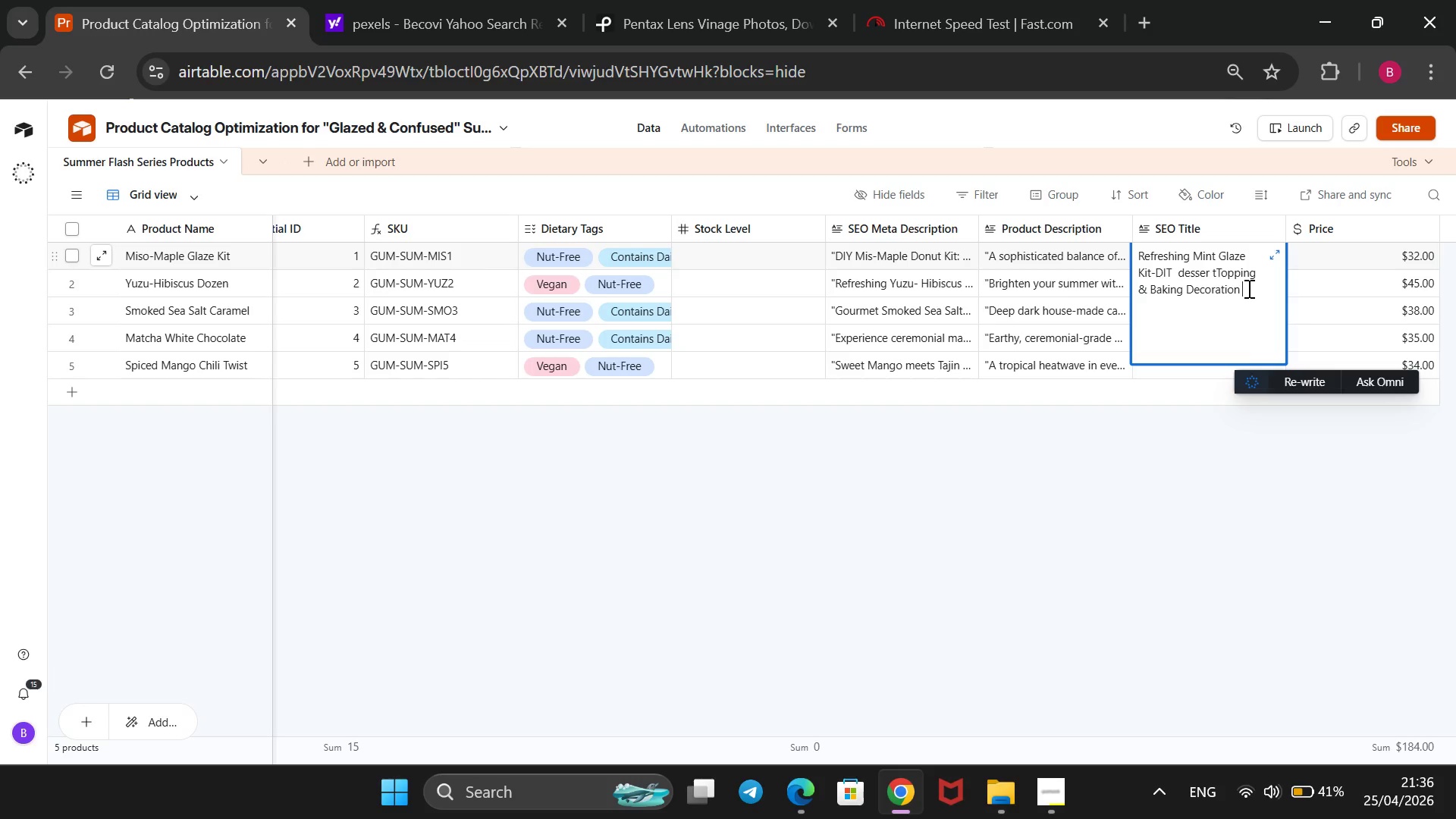 
type(Set)
 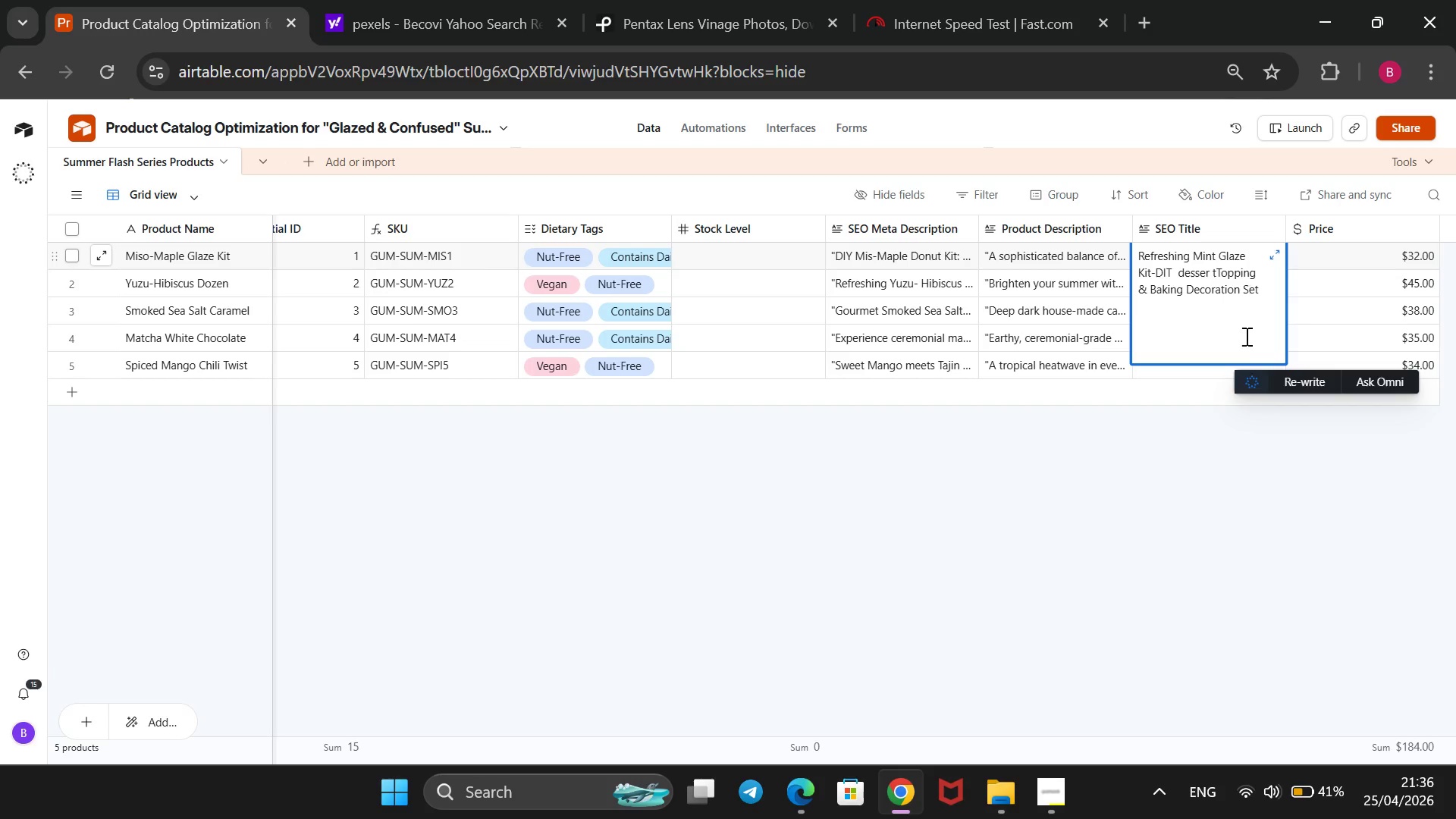 
left_click([1227, 532])
 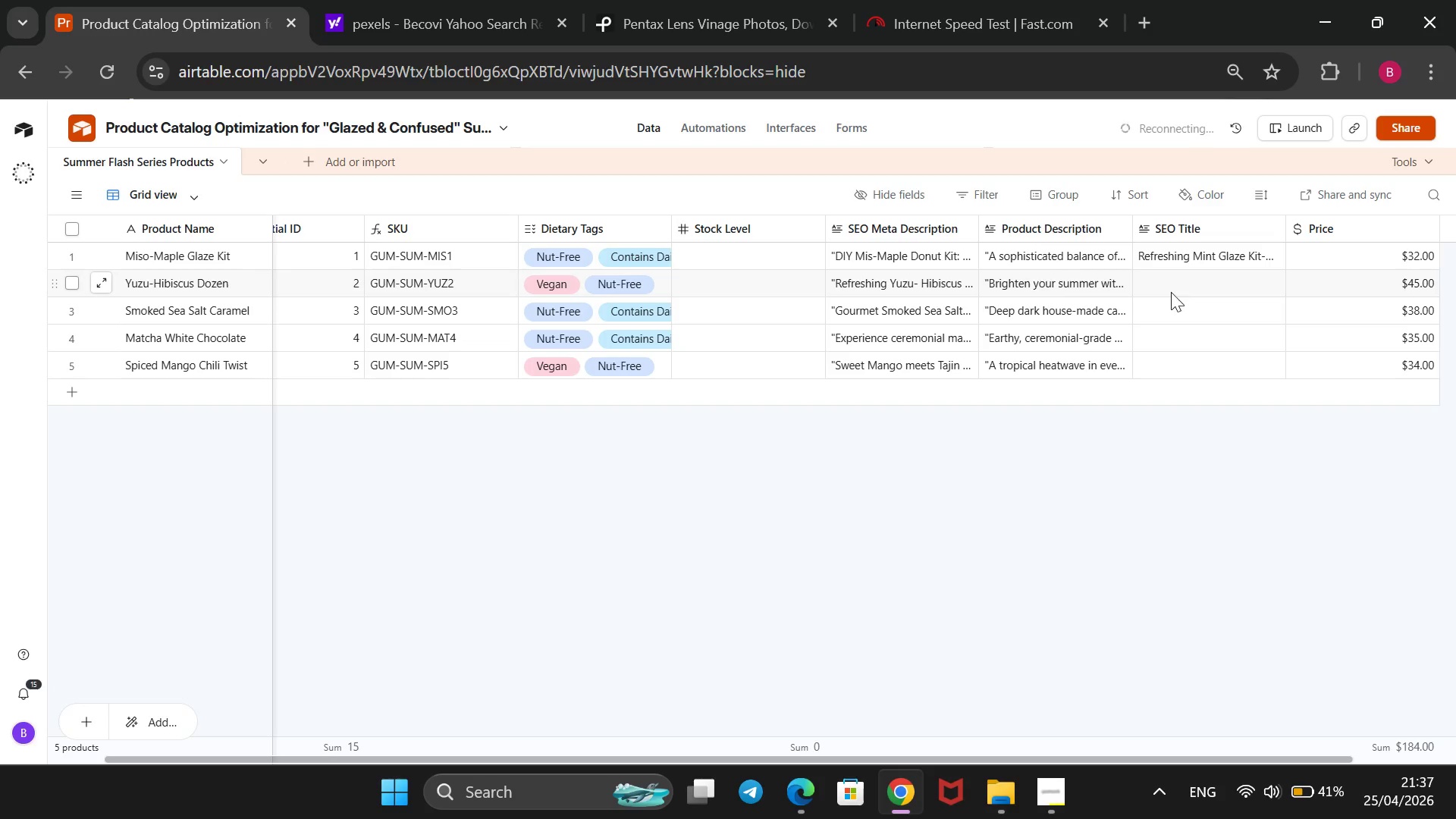 
wait(27.97)
 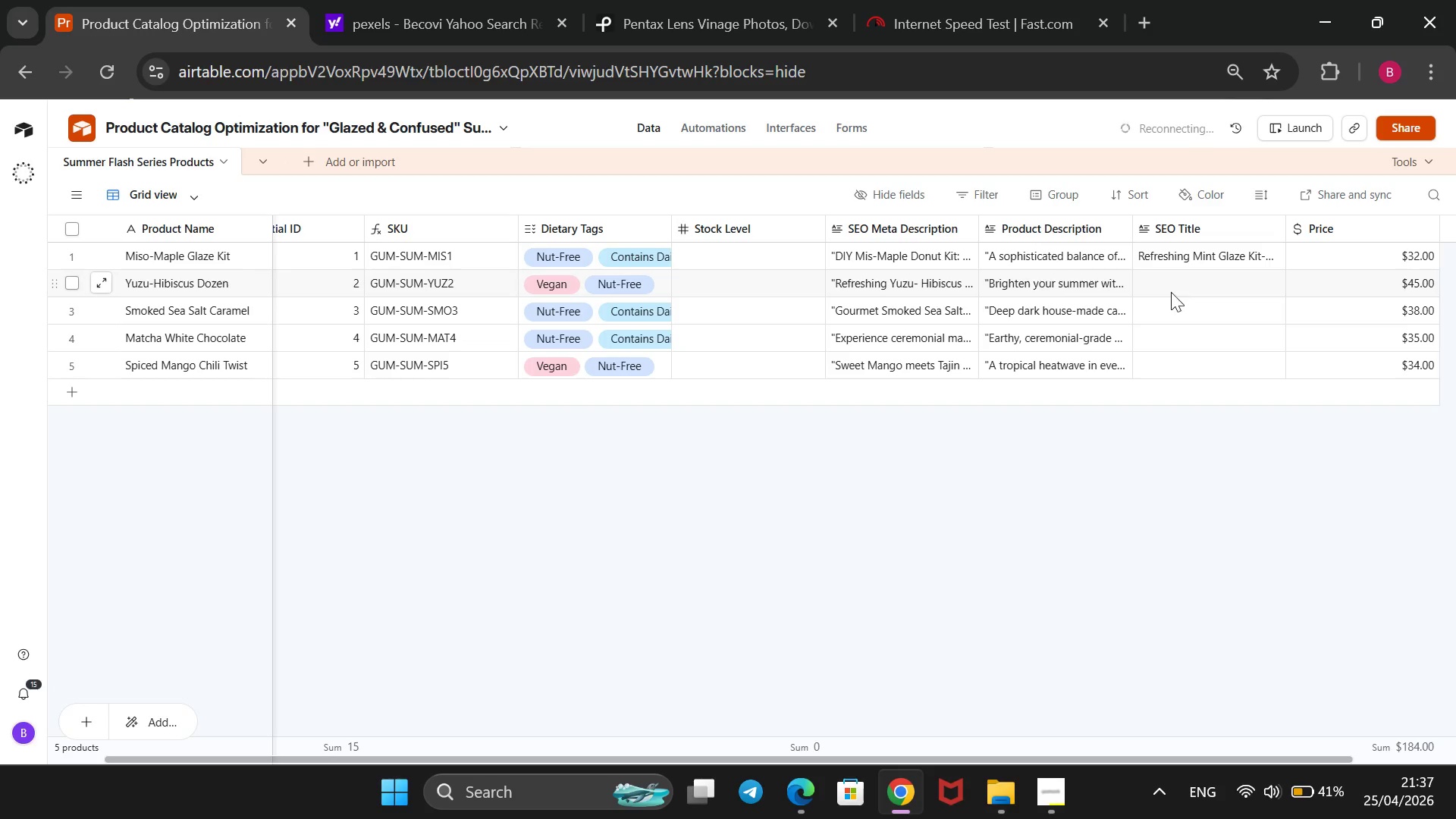 
left_click([1169, 293])
 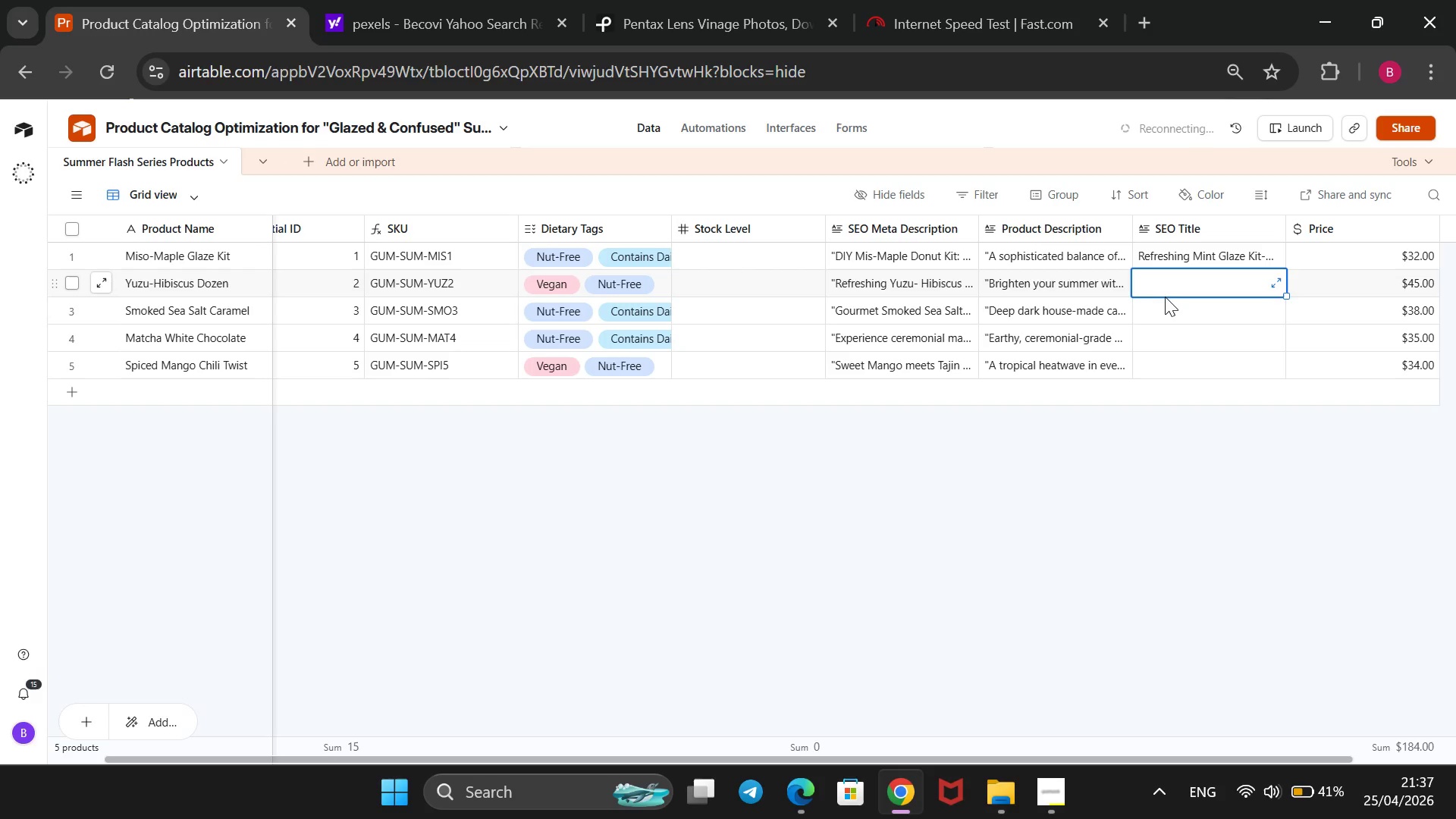 
type(@@)
 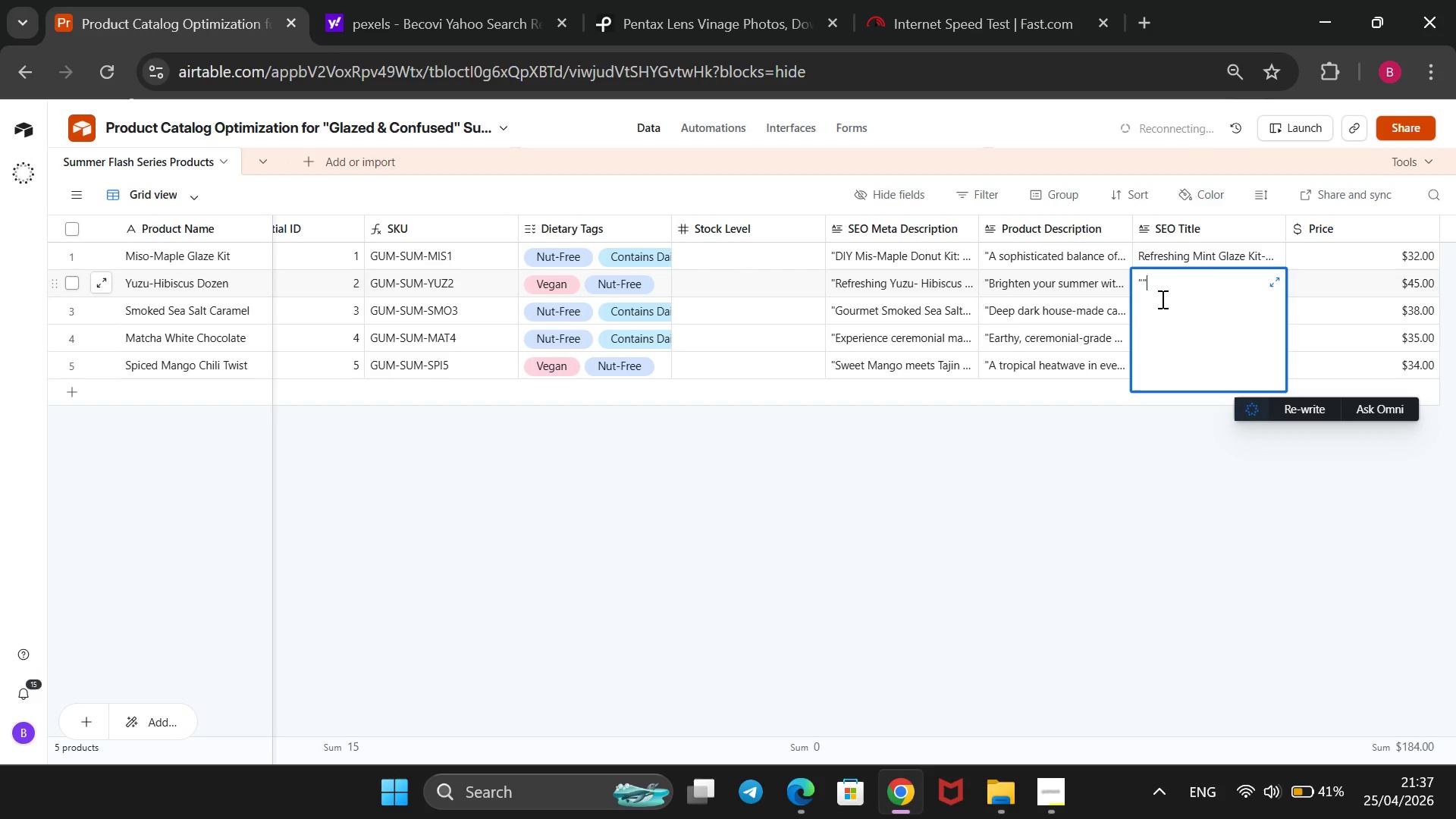 
key(ArrowLeft)
 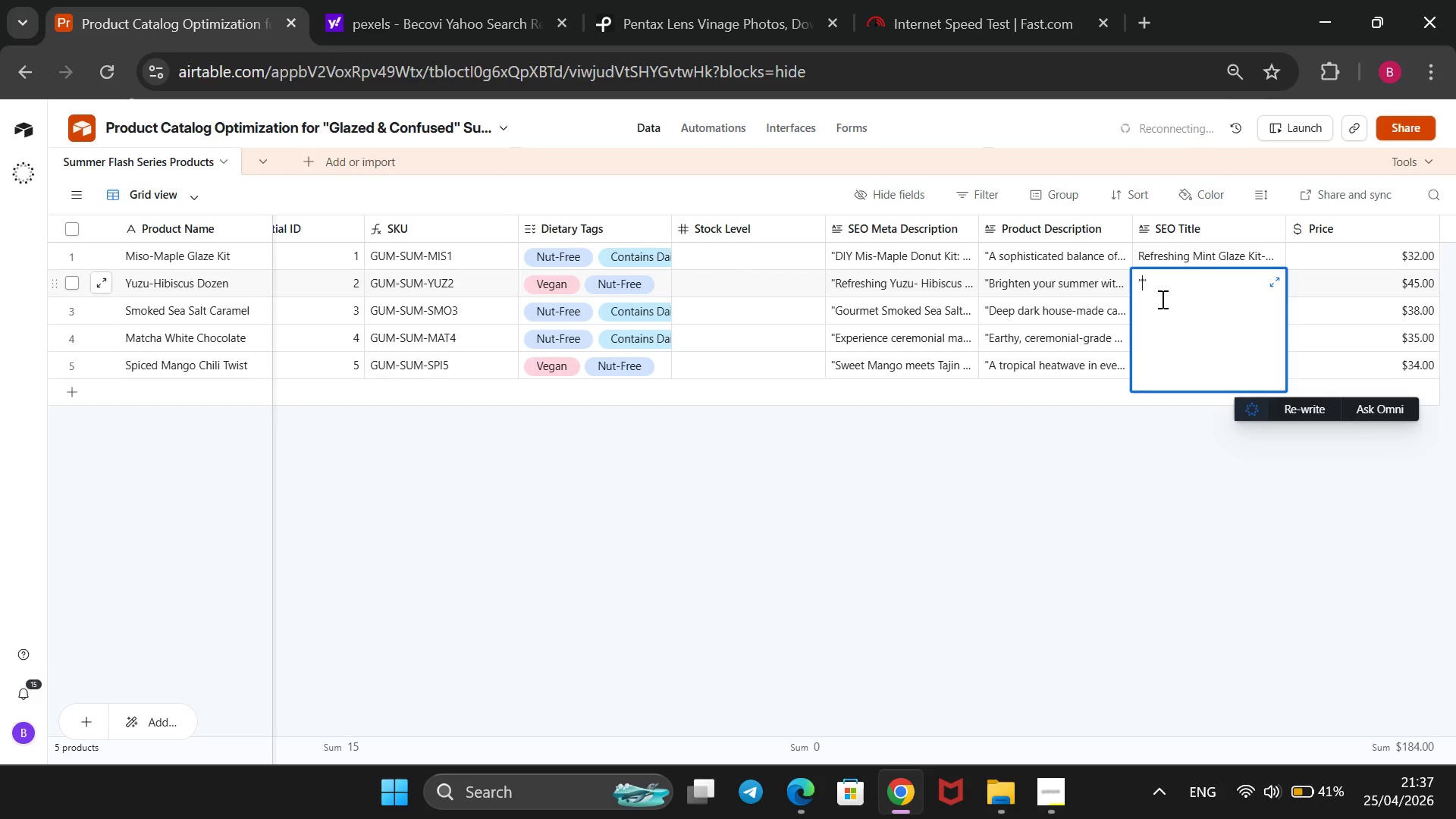 
type(Yuzu Hibiscus Herbal Tea Blend--)
 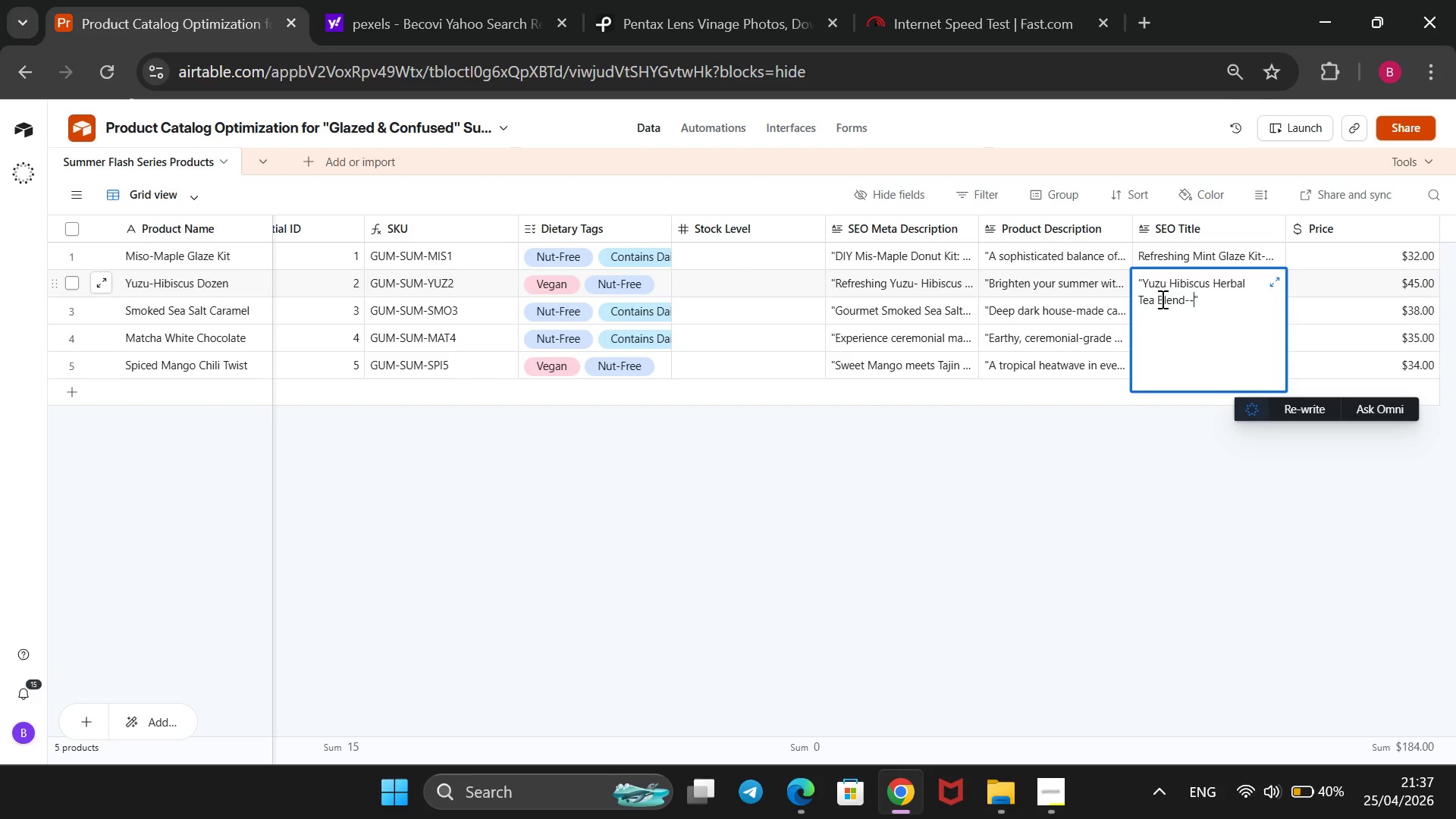 
type(Citrus Floral Refreshing Drink Mix)
 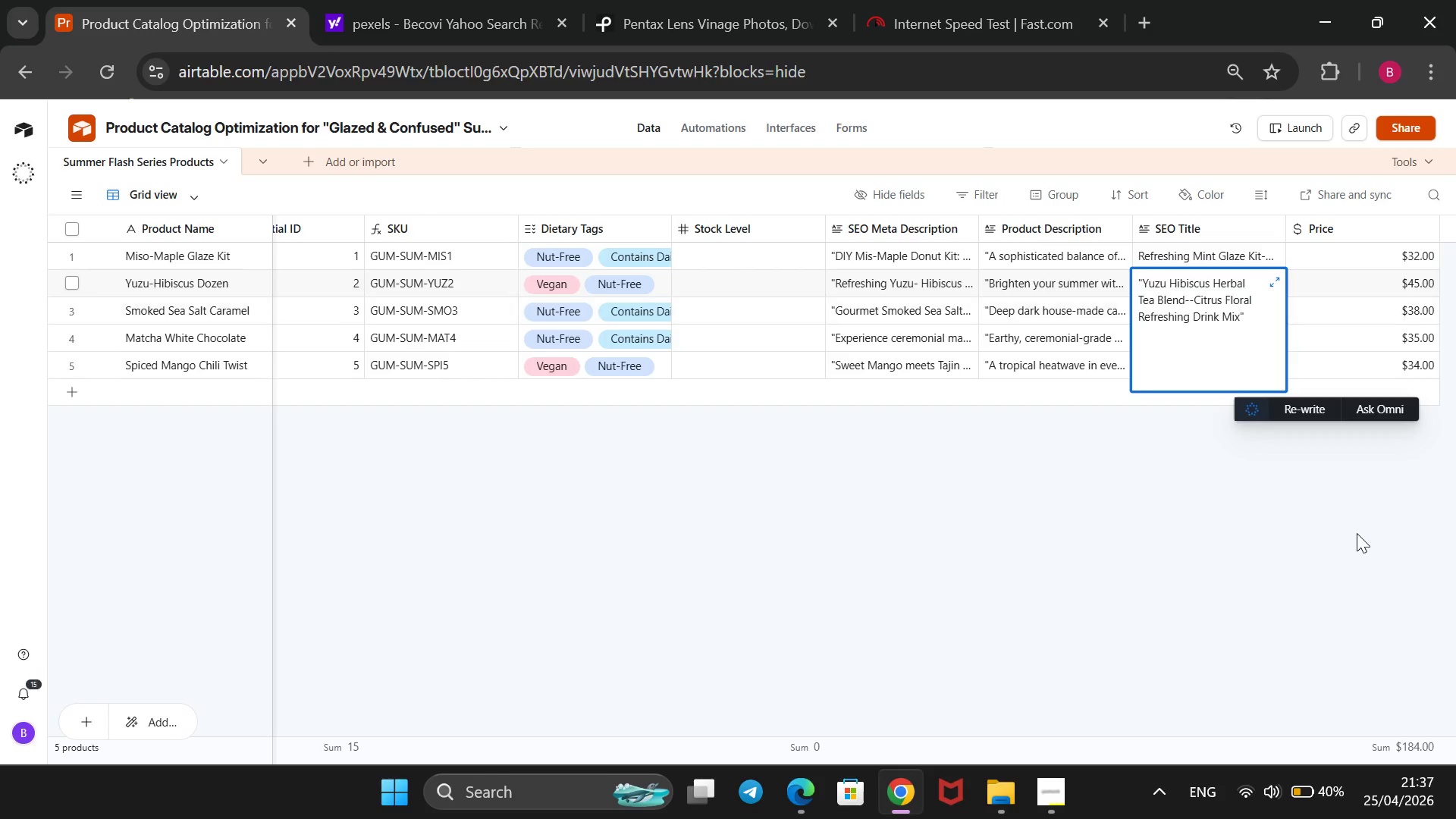 
left_click([1356, 533])
 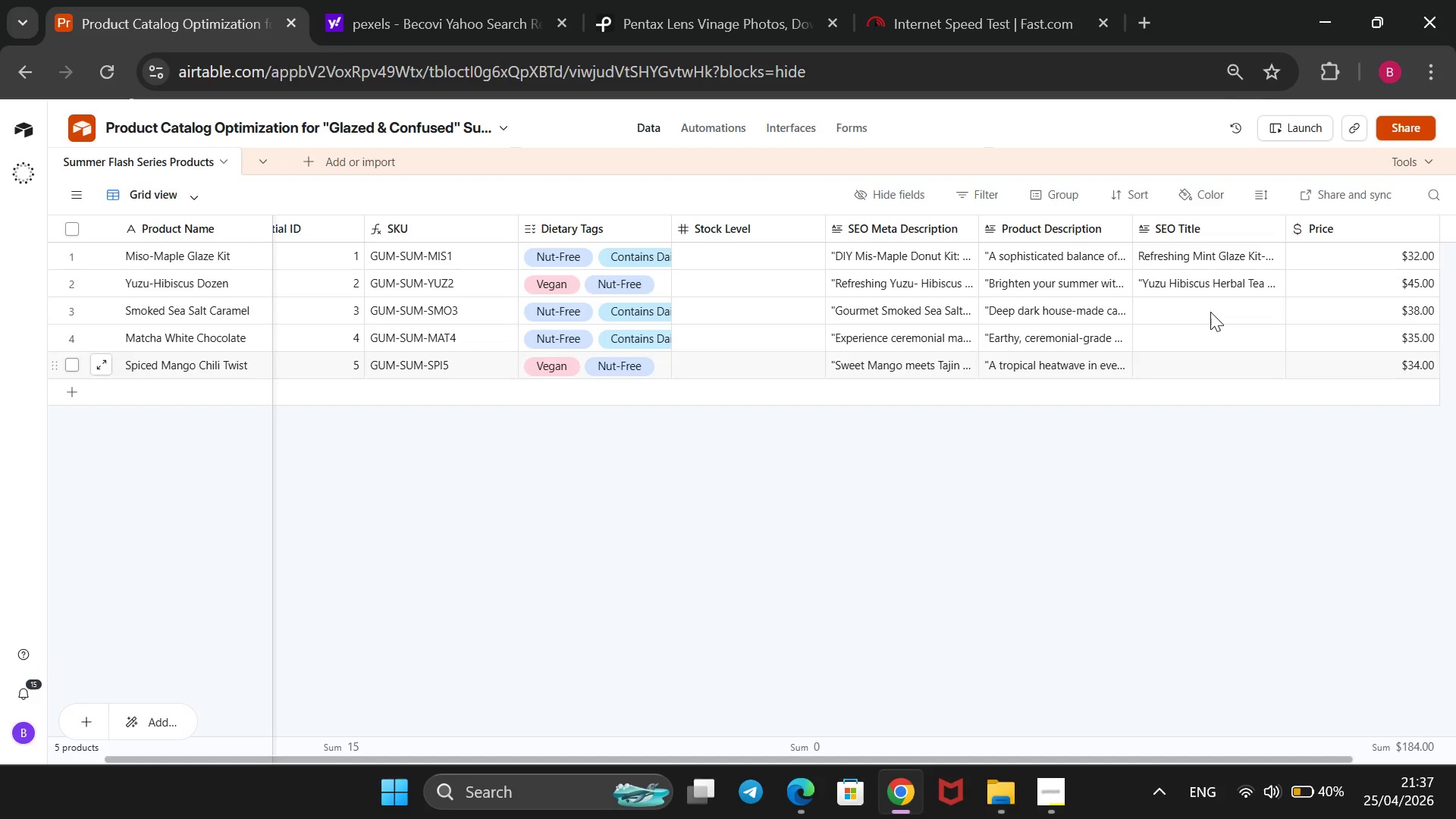 
double_click([1210, 312])
 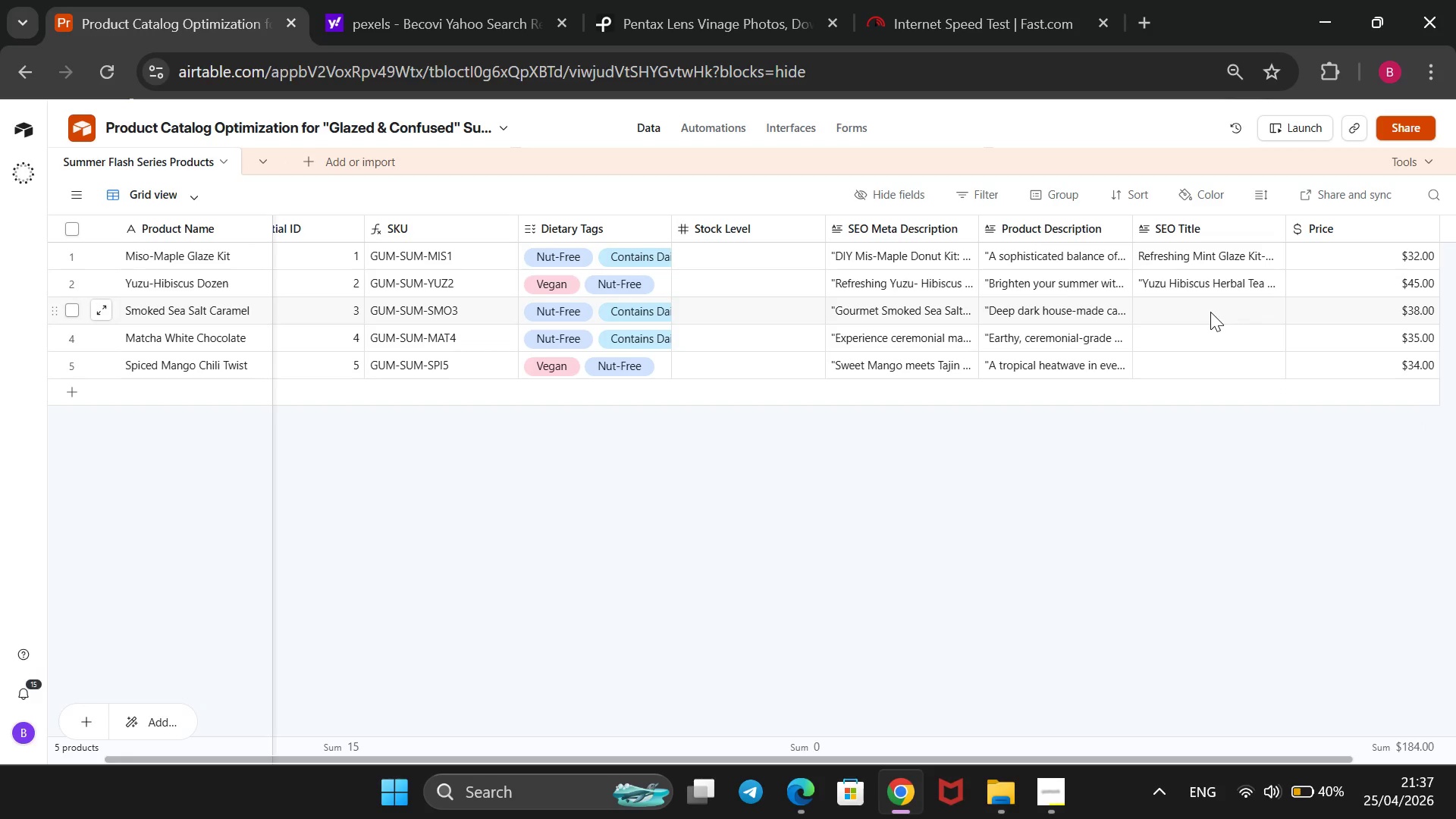 
type(Gou)
 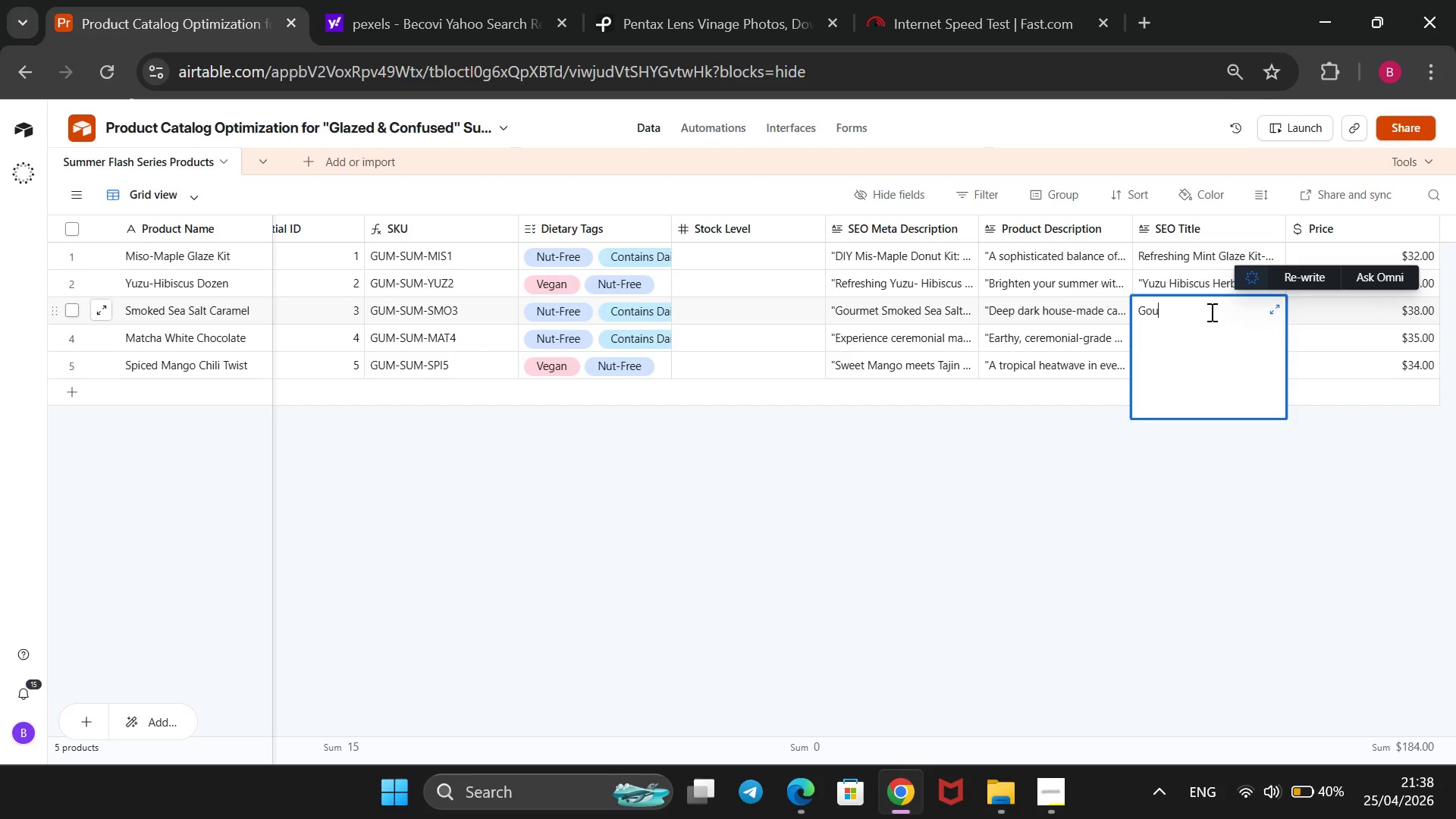 
key(ArrowLeft)
 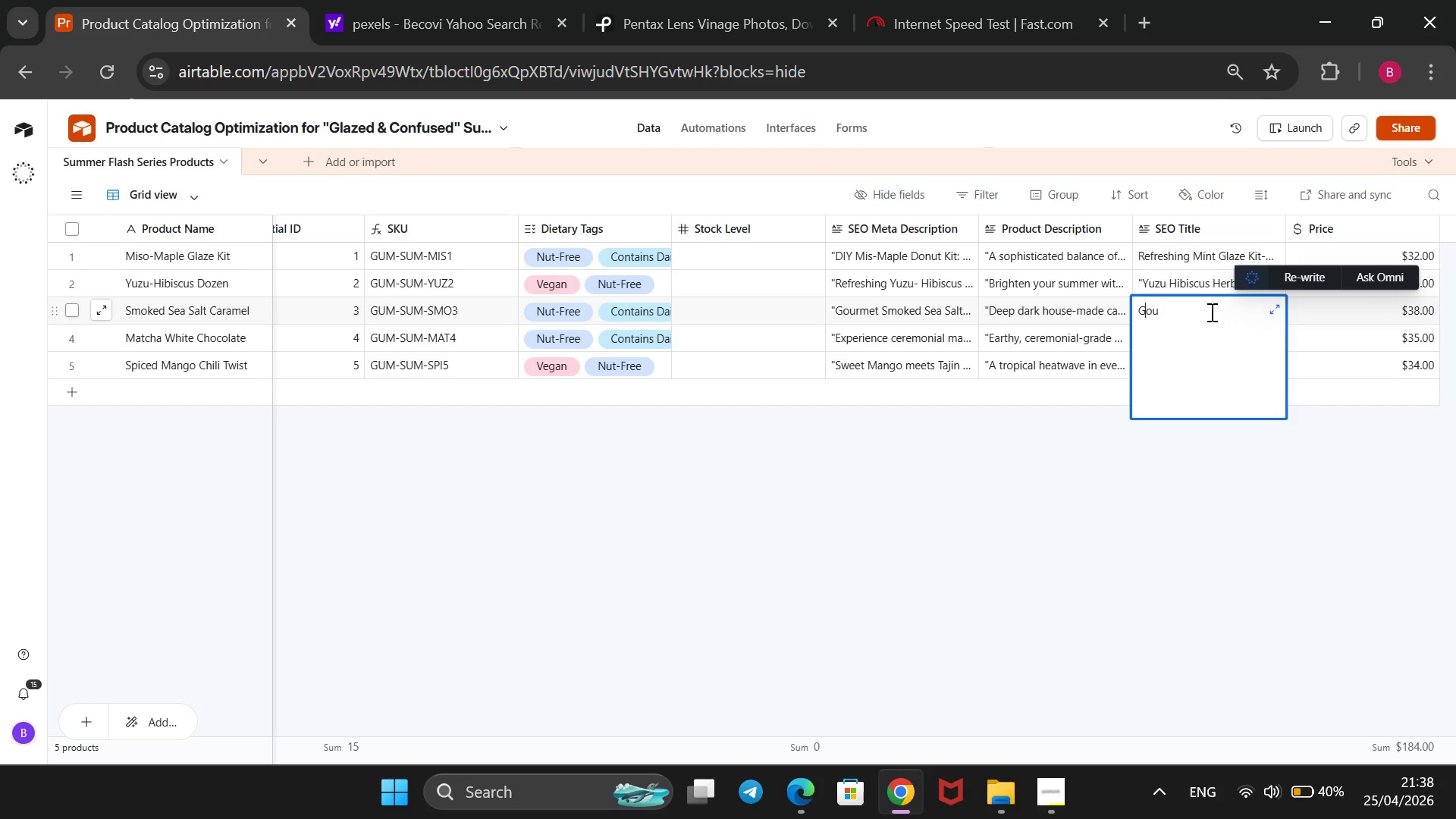 
key(ArrowLeft)
 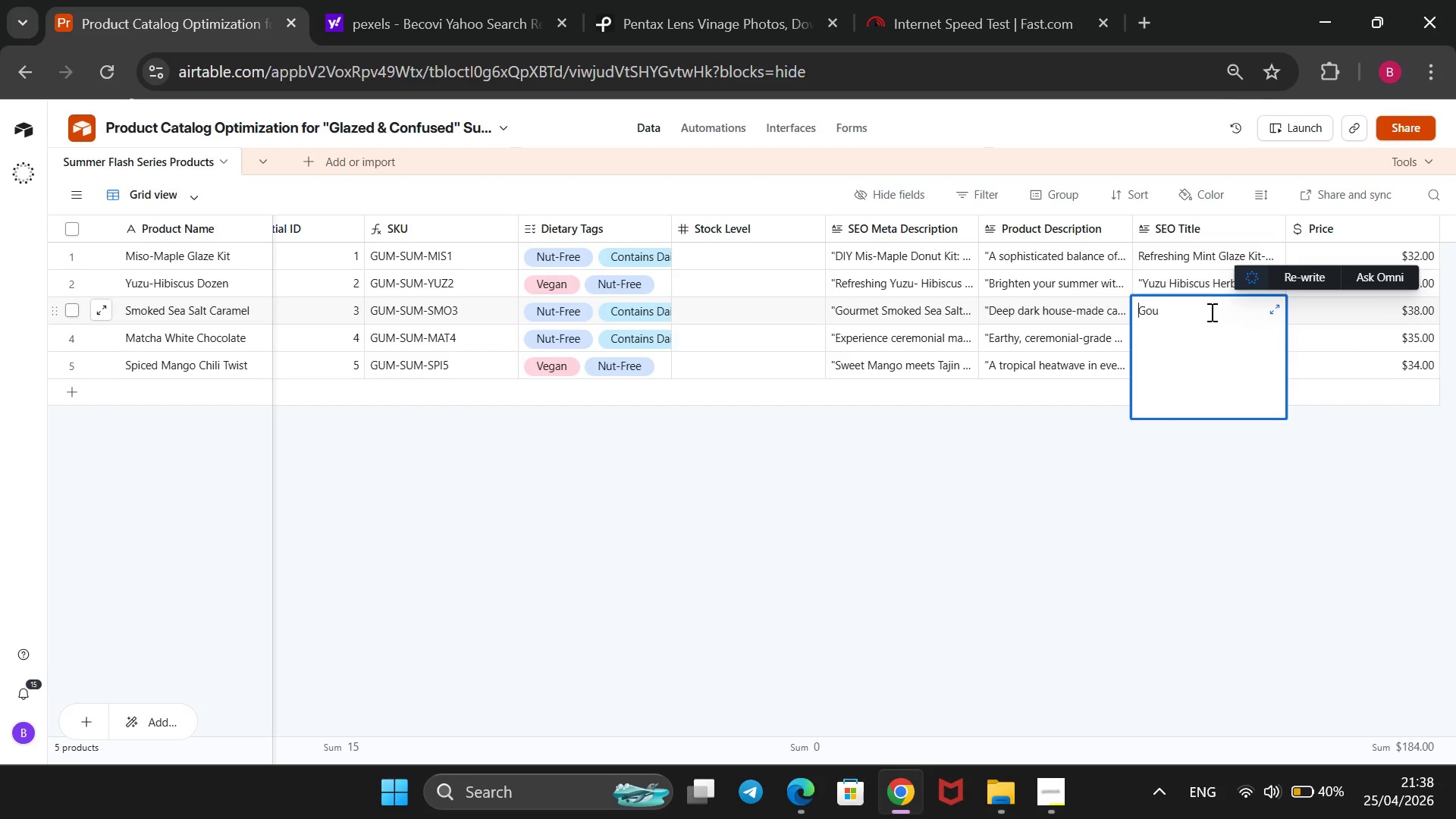 
key(ArrowLeft)
 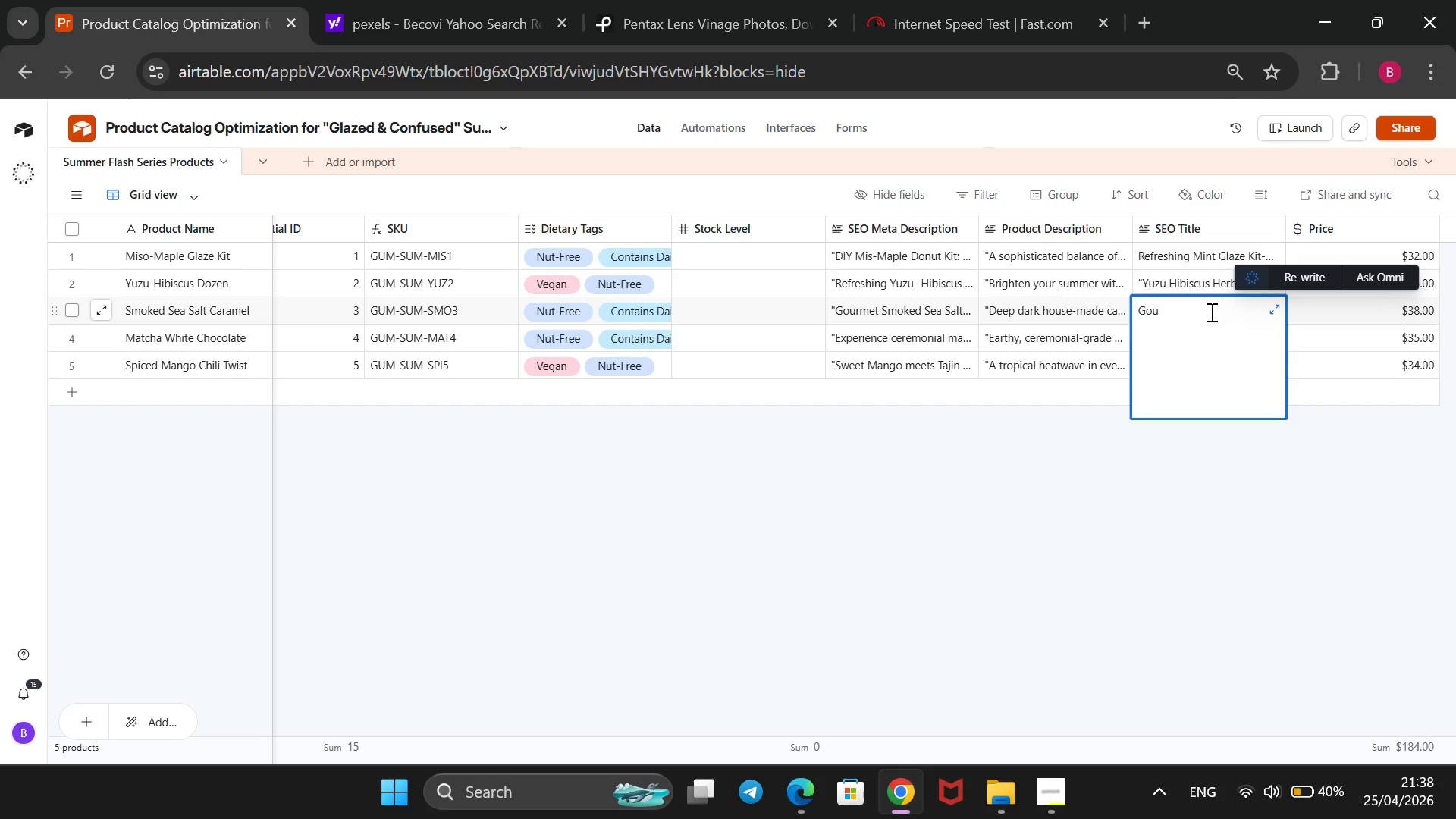 
key(Shift+2)
 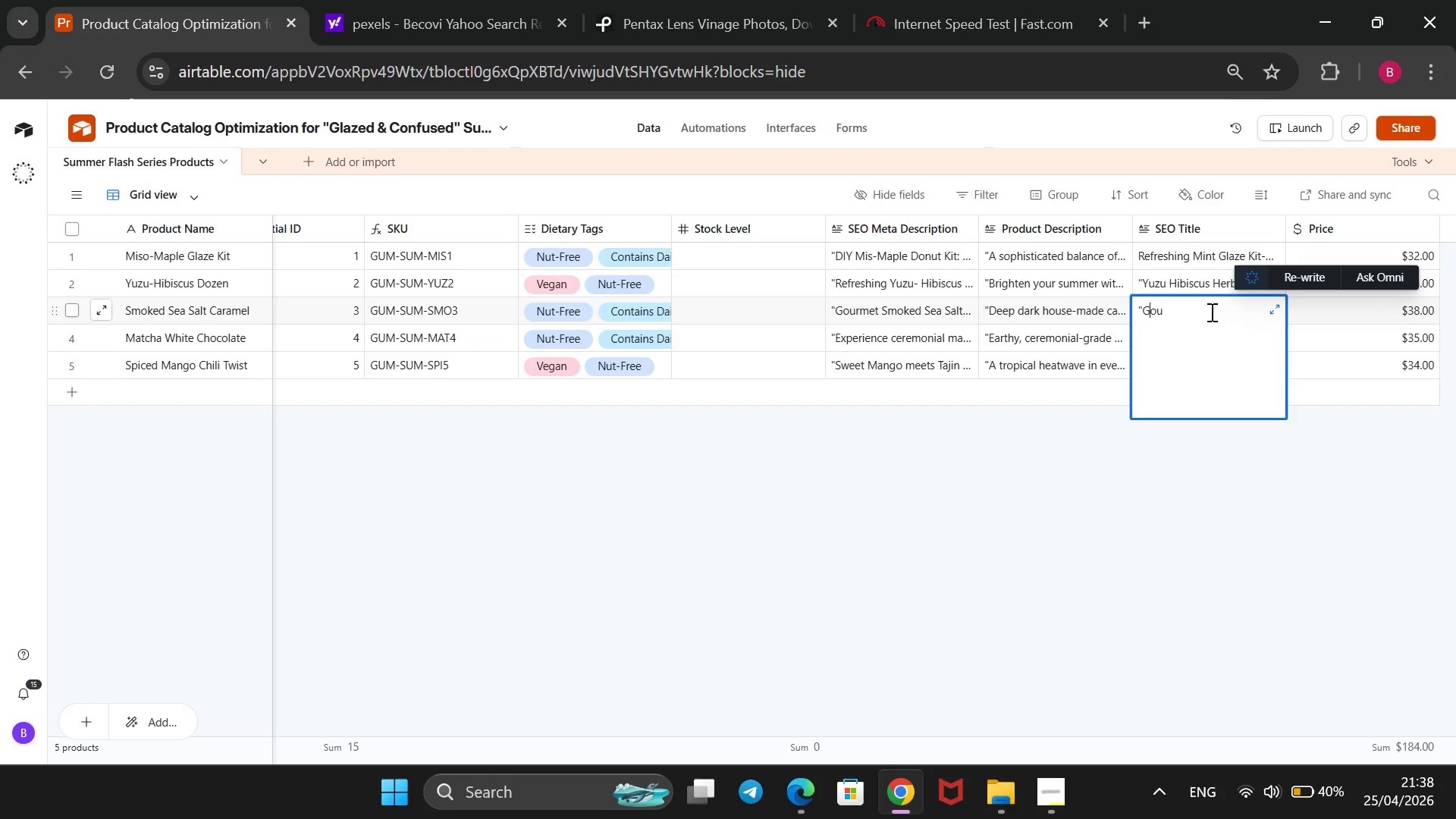 
key(ArrowRight)
 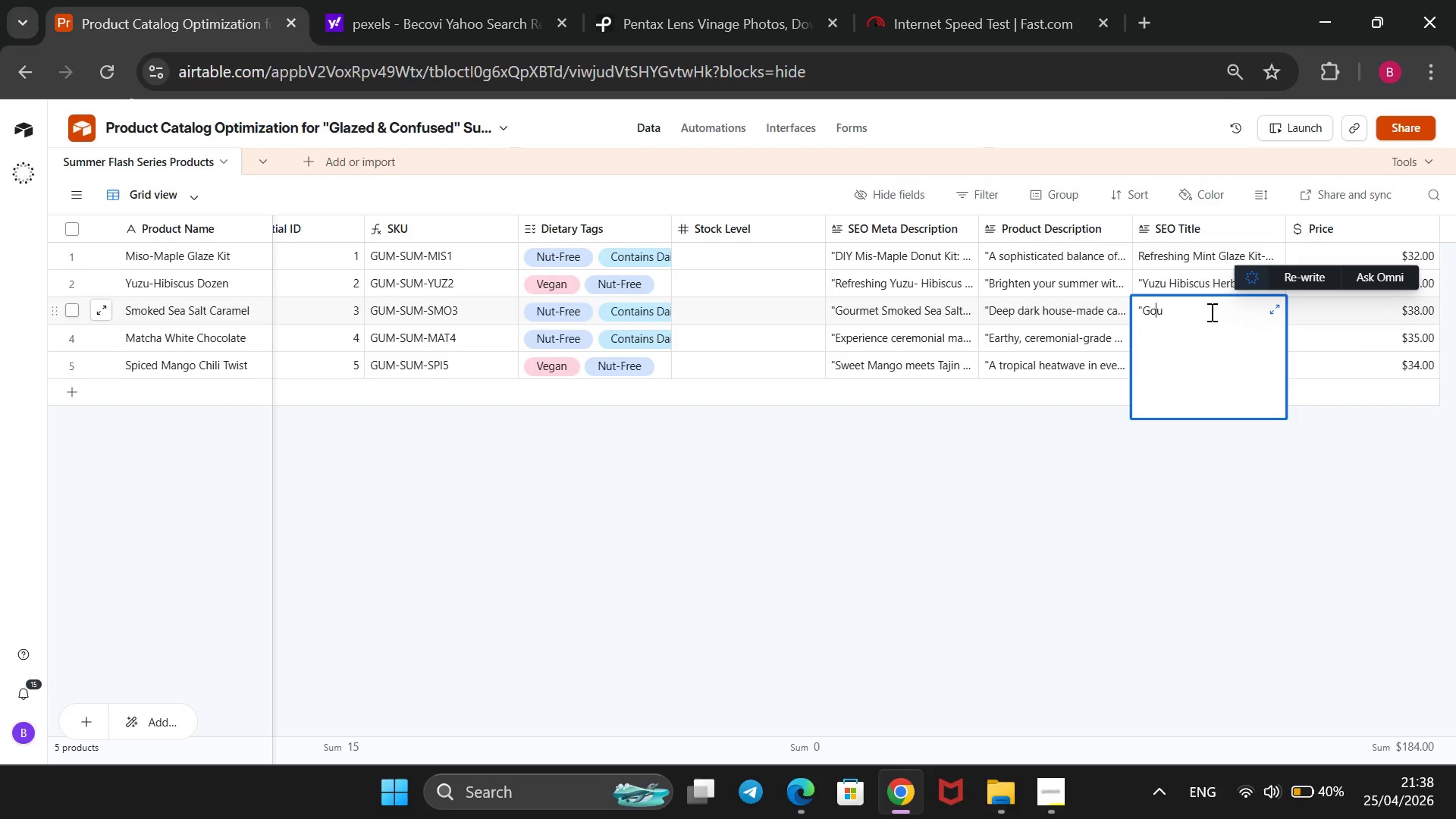 
key(ArrowRight)
 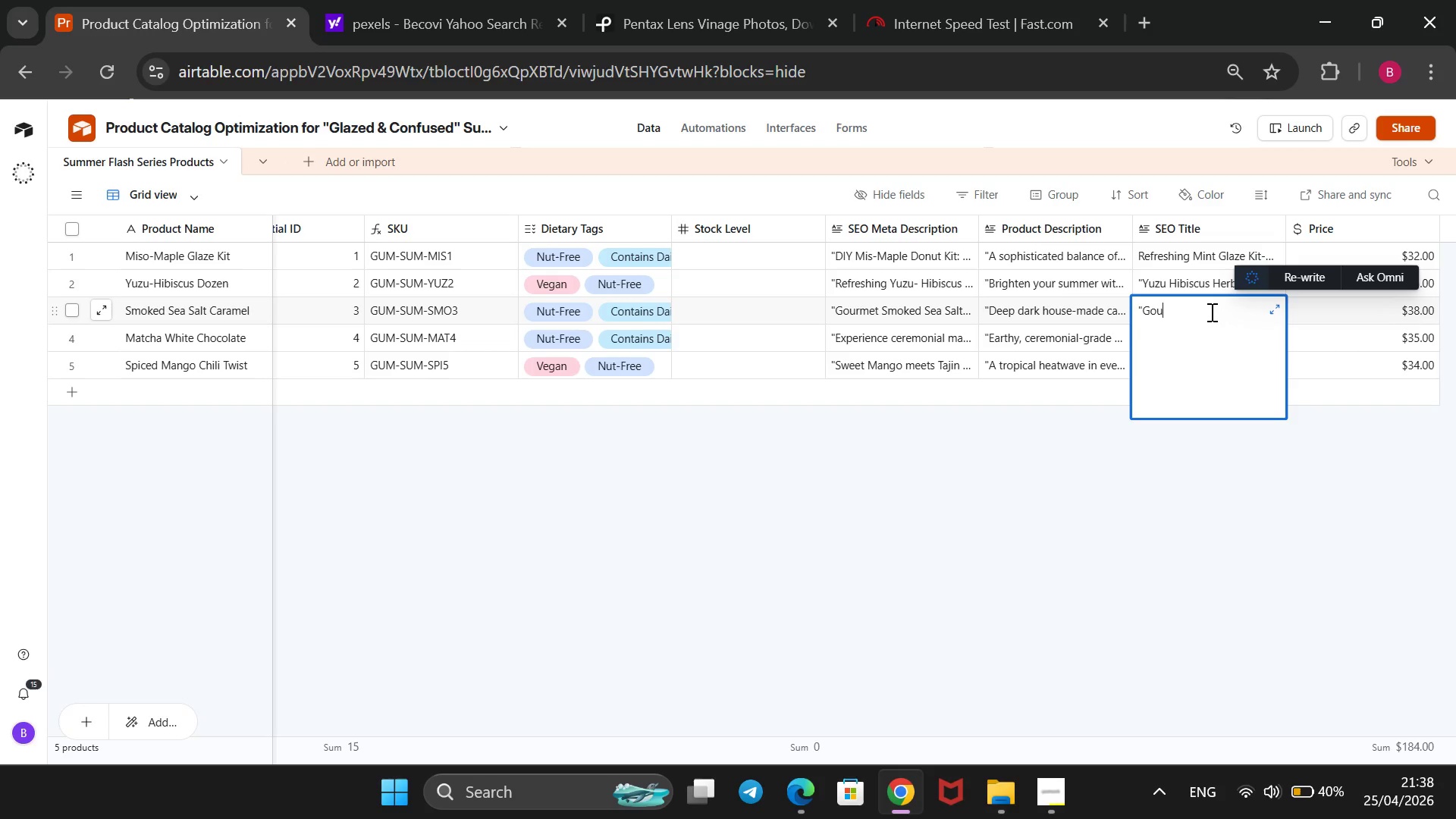 
key(ArrowRight)
 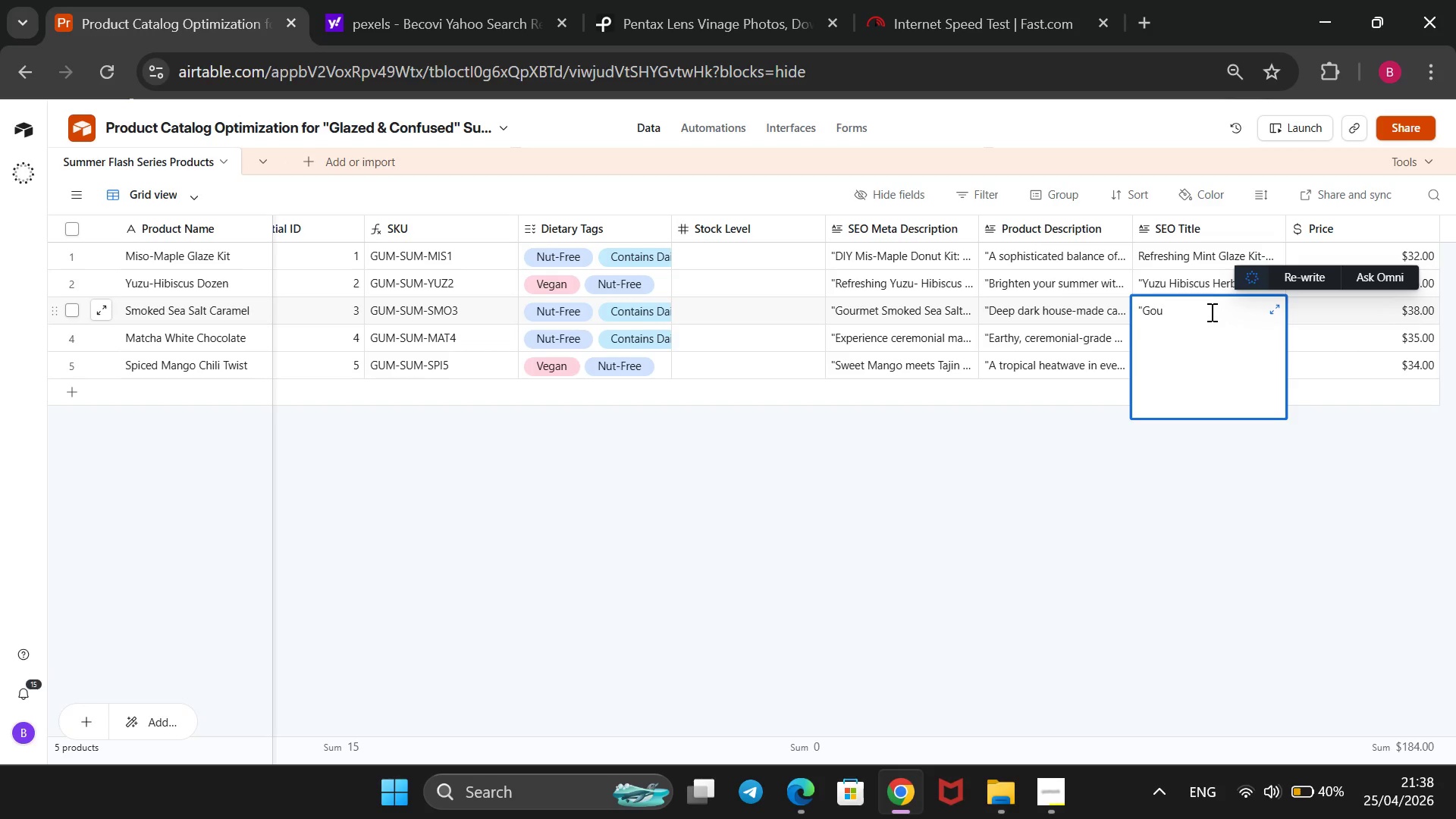 
key(Shift+2)
 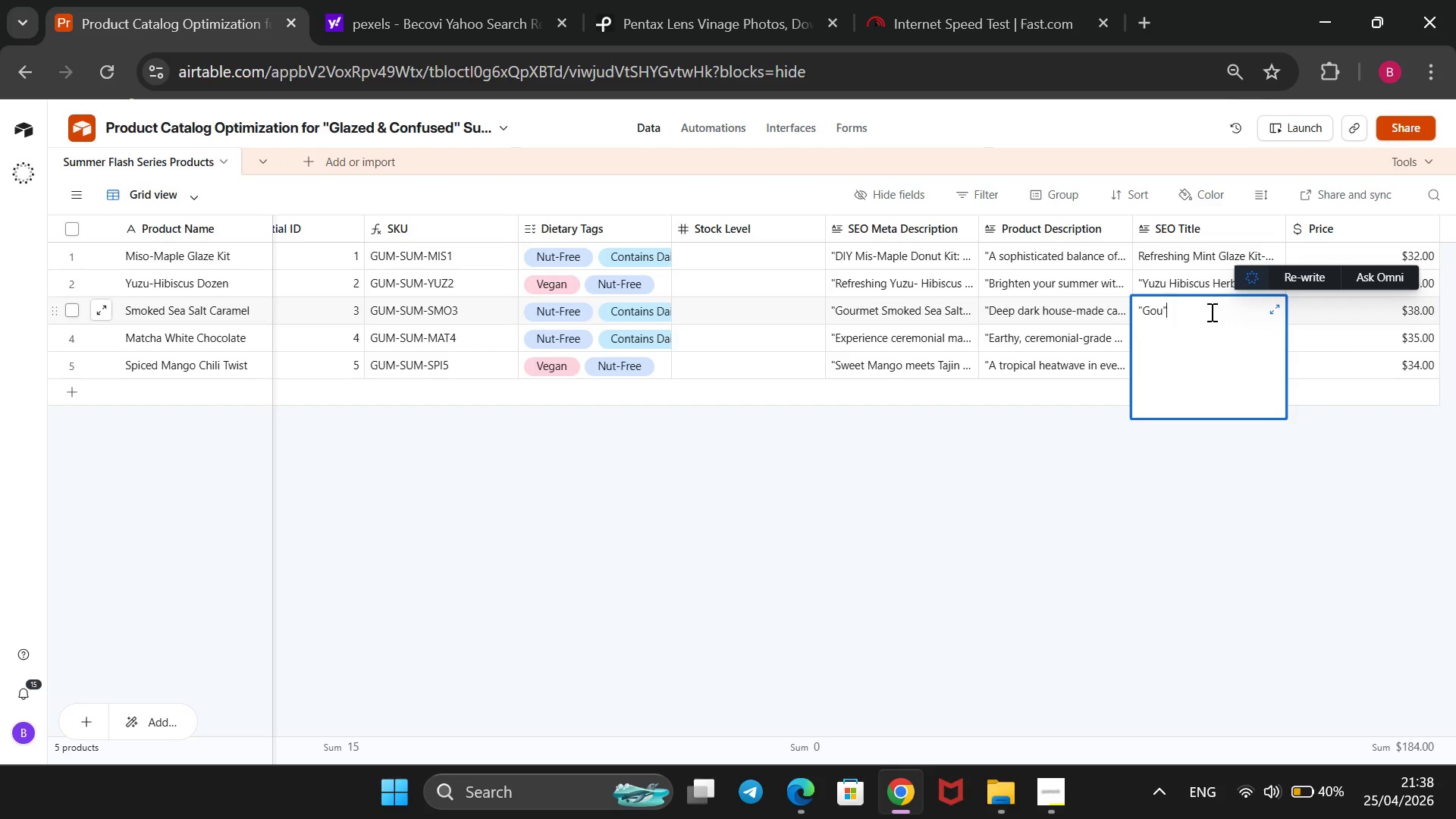 
key(ArrowLeft)
 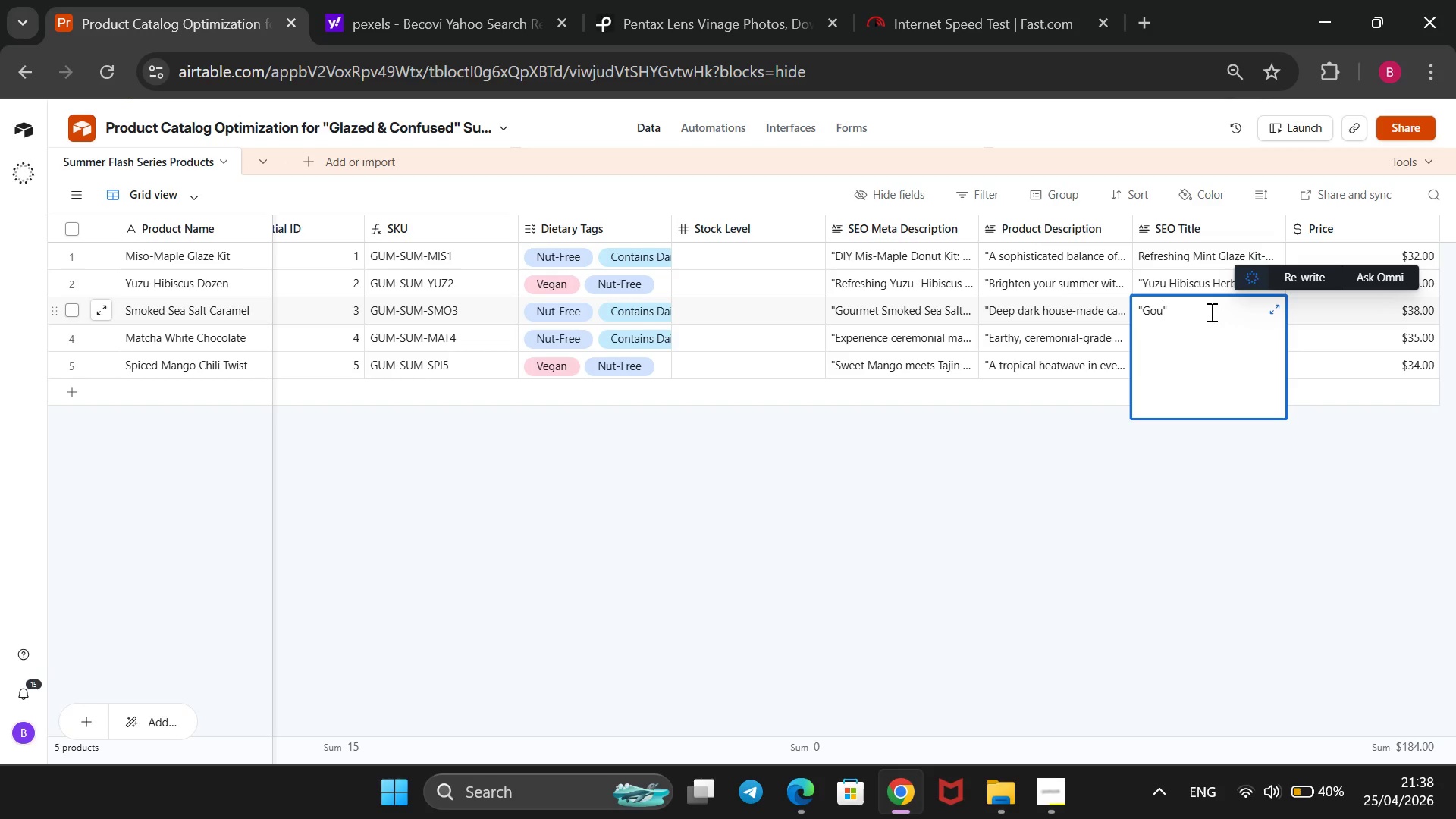 
type(rmet Smoked Sea Salt Caramel Sauce--Rich s)
key(Backspace)
type(Sweet & Salty Desset Topp)
 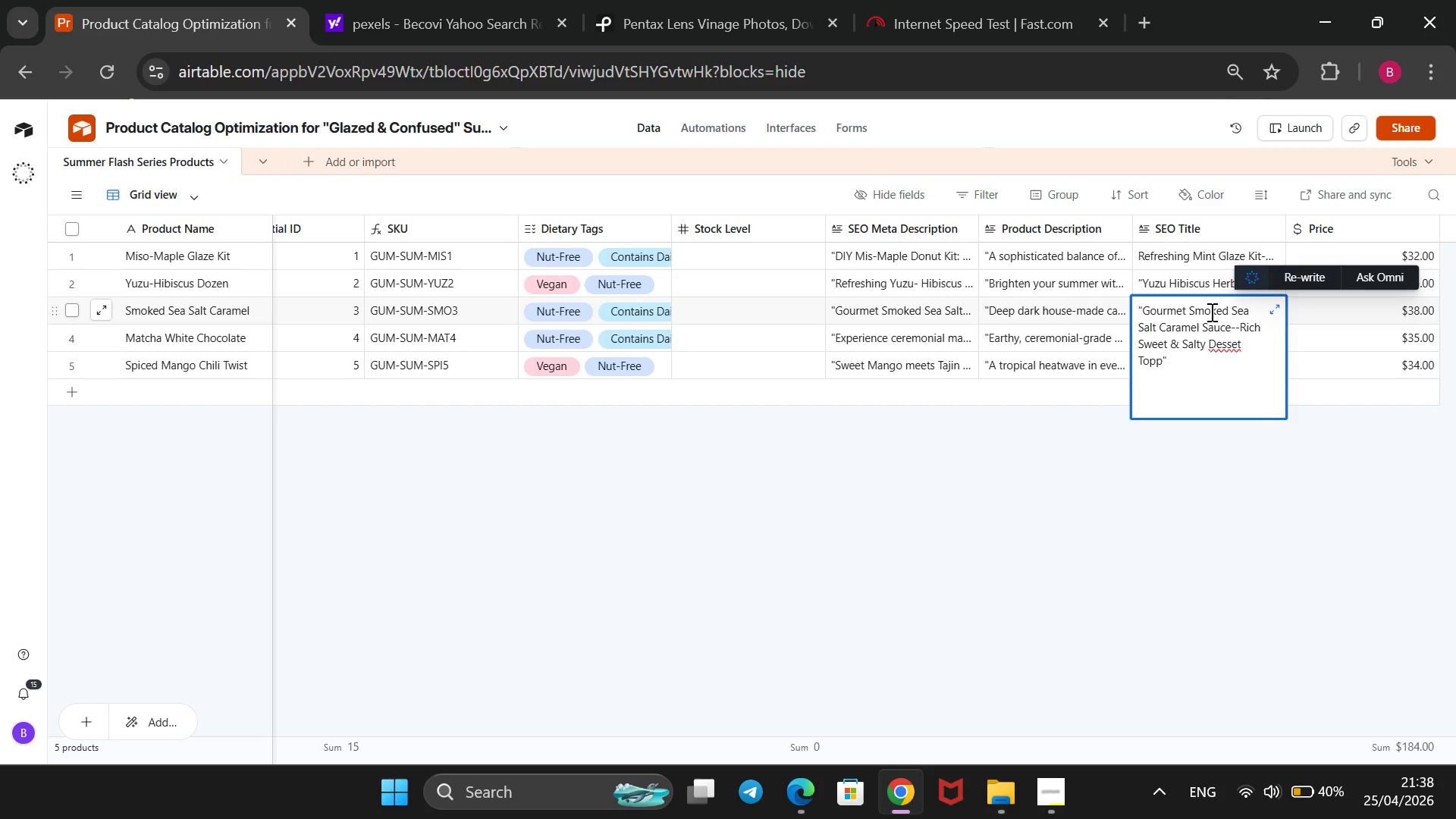 
left_click([1237, 342])
 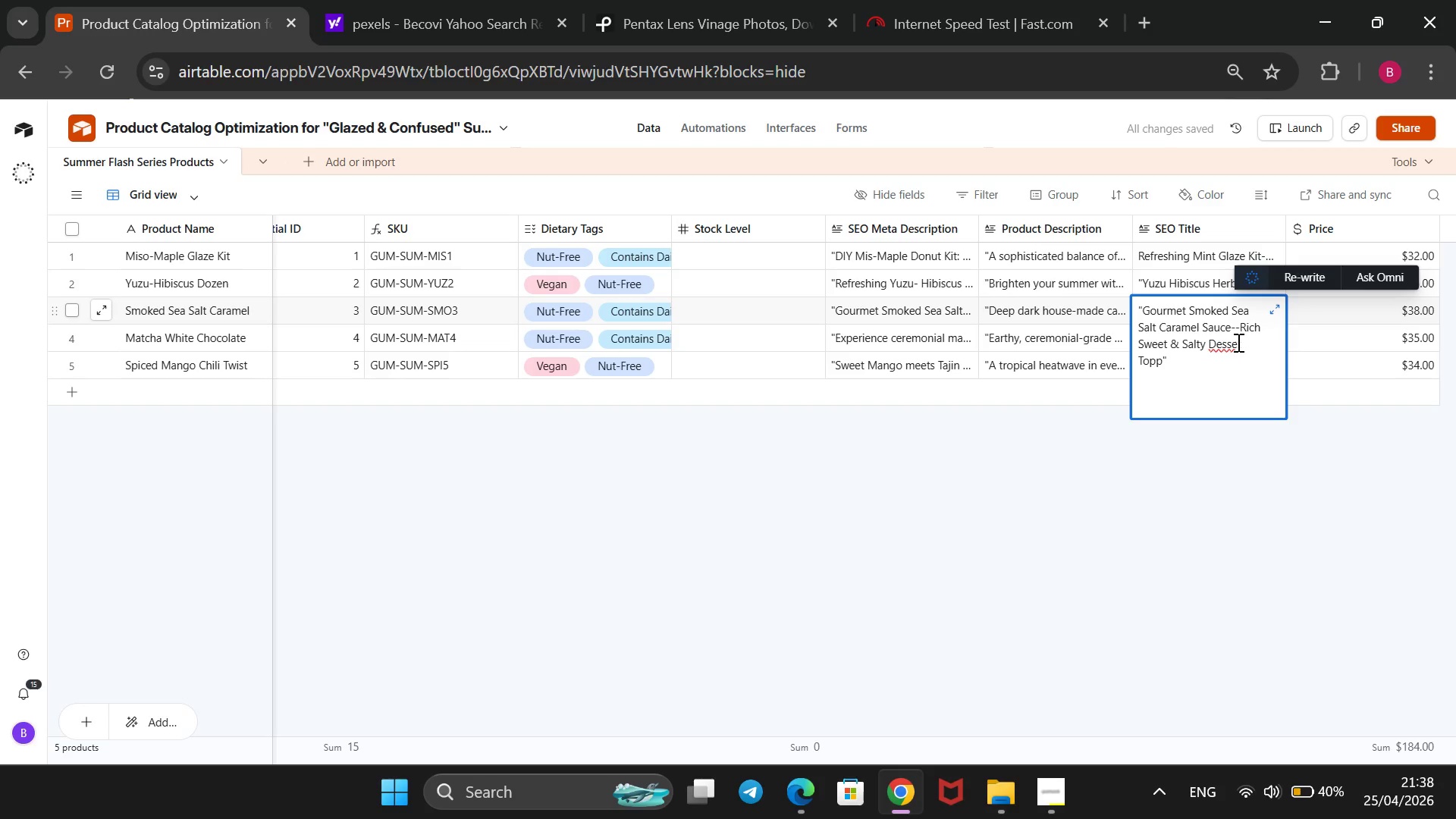 
key(R)
 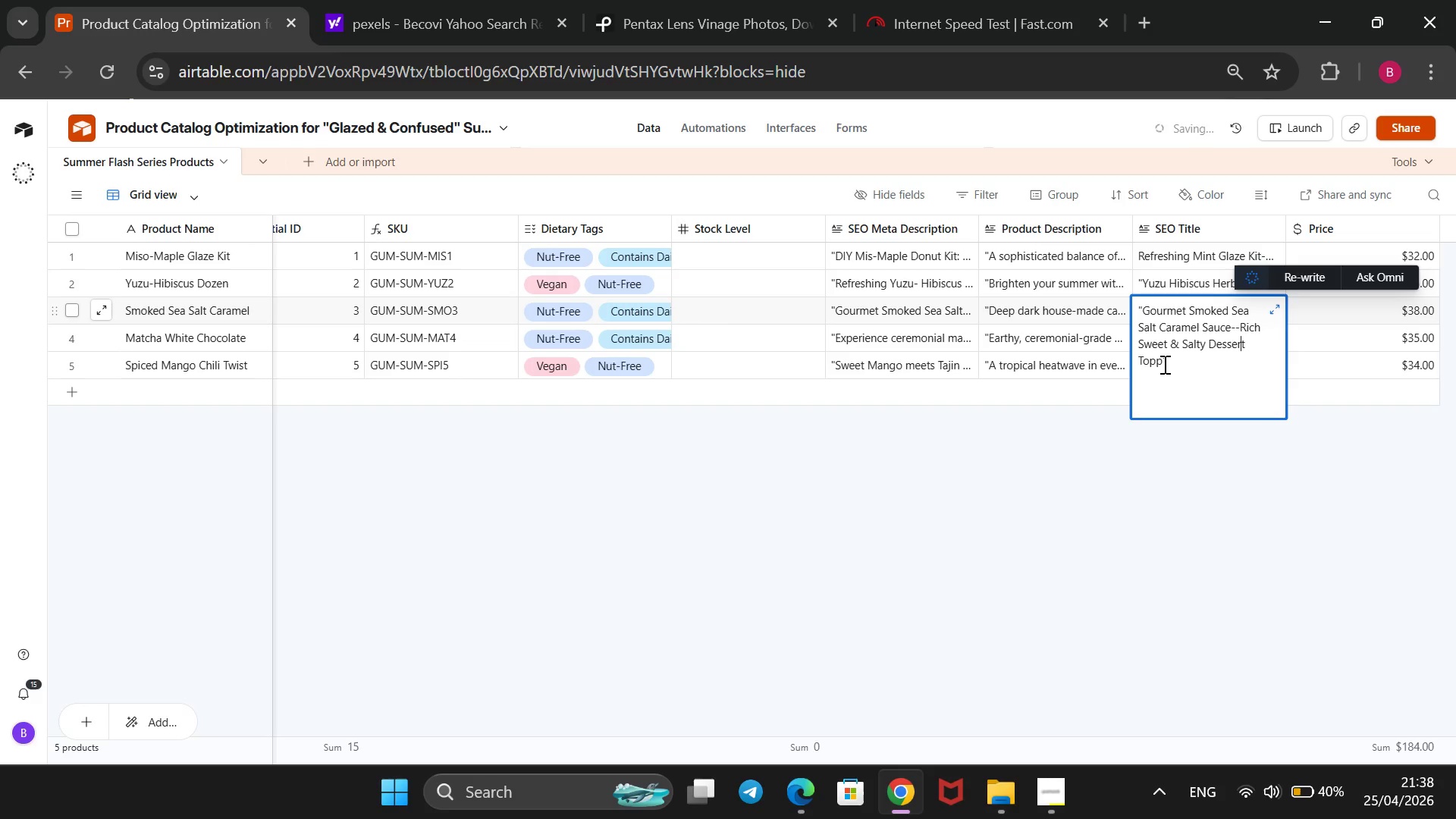 
left_click([1163, 364])
 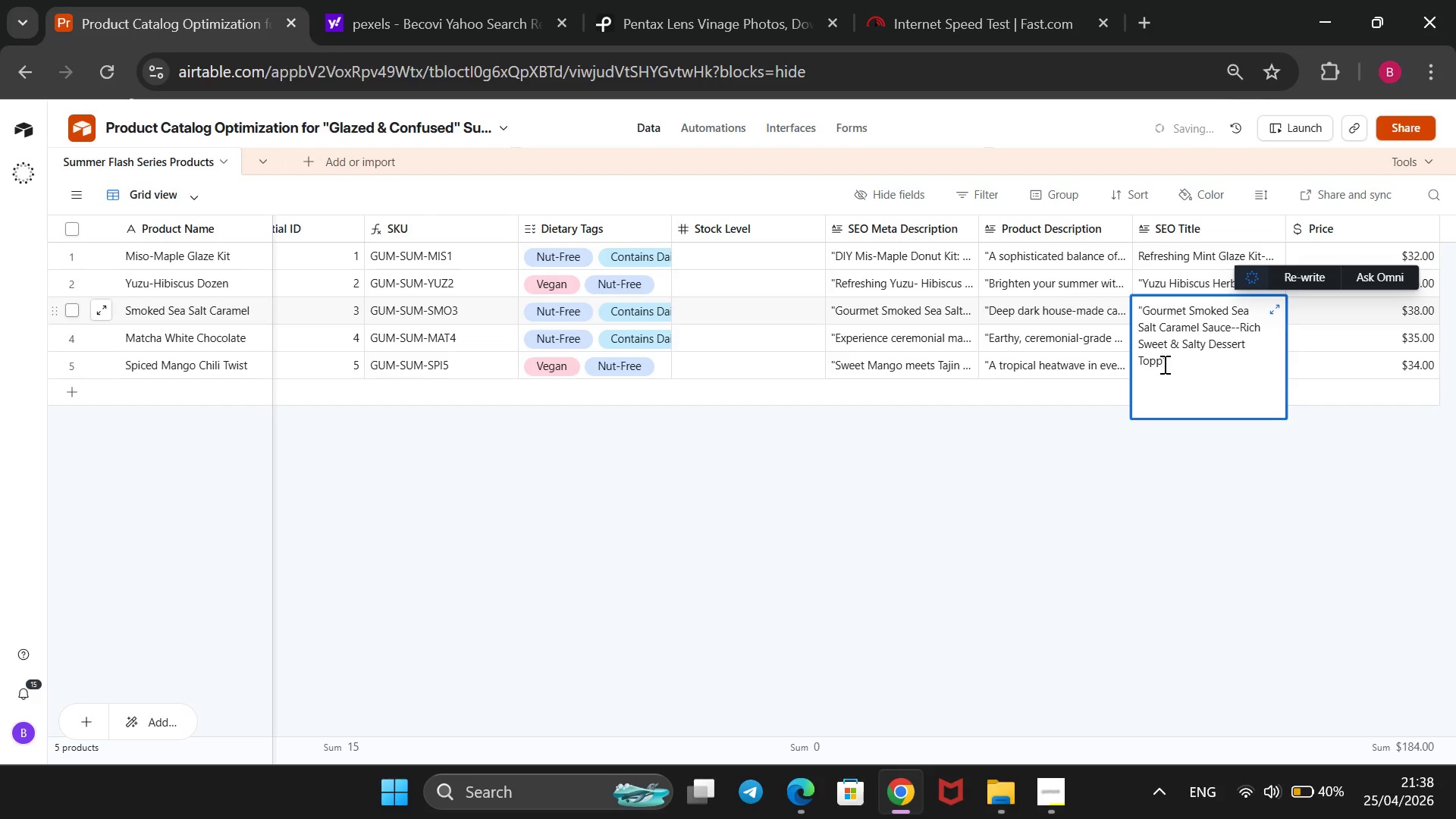 
type(ing)
 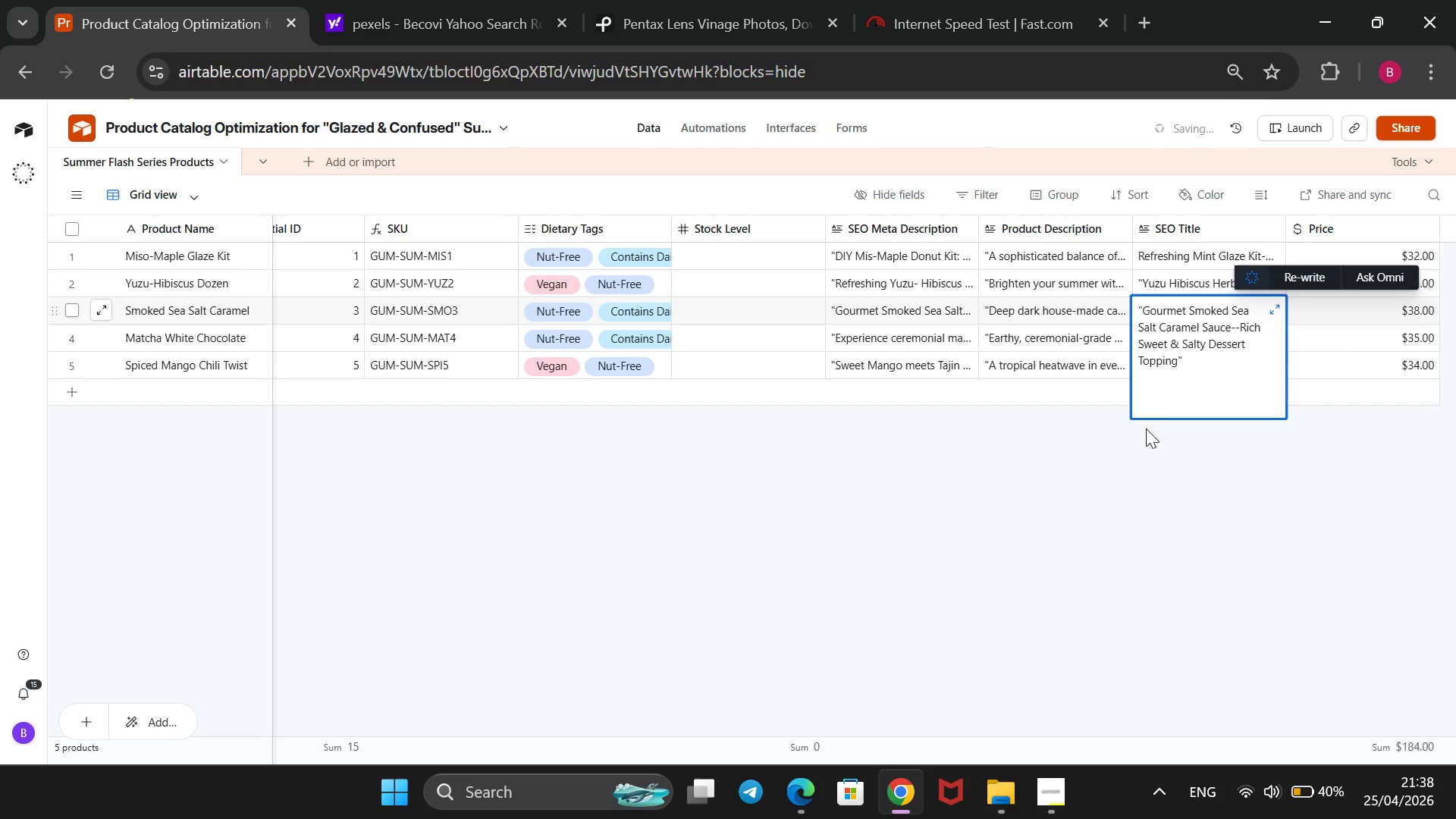 
wait(5.25)
 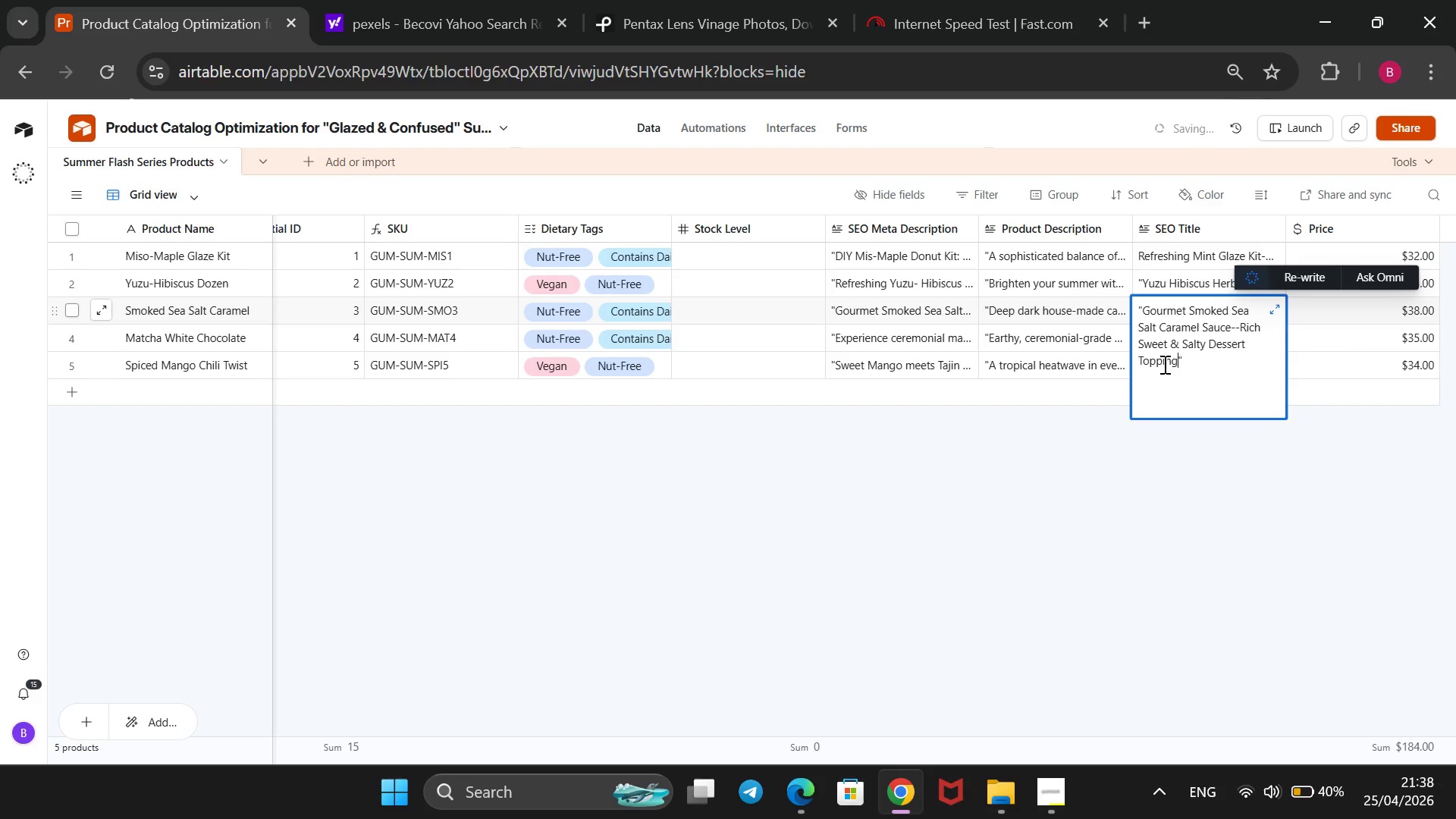 
left_click([1055, 789])